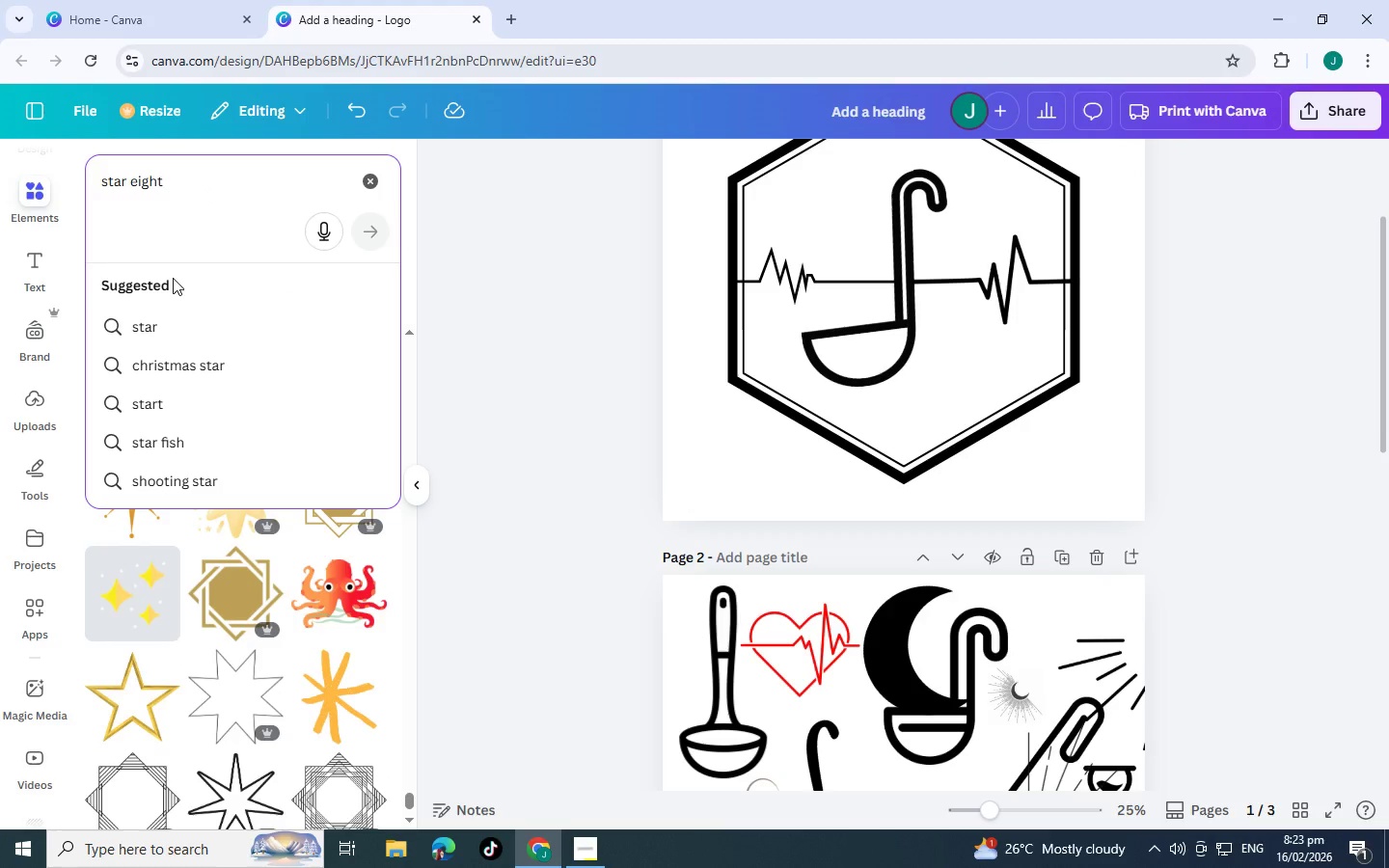 
type(point)
 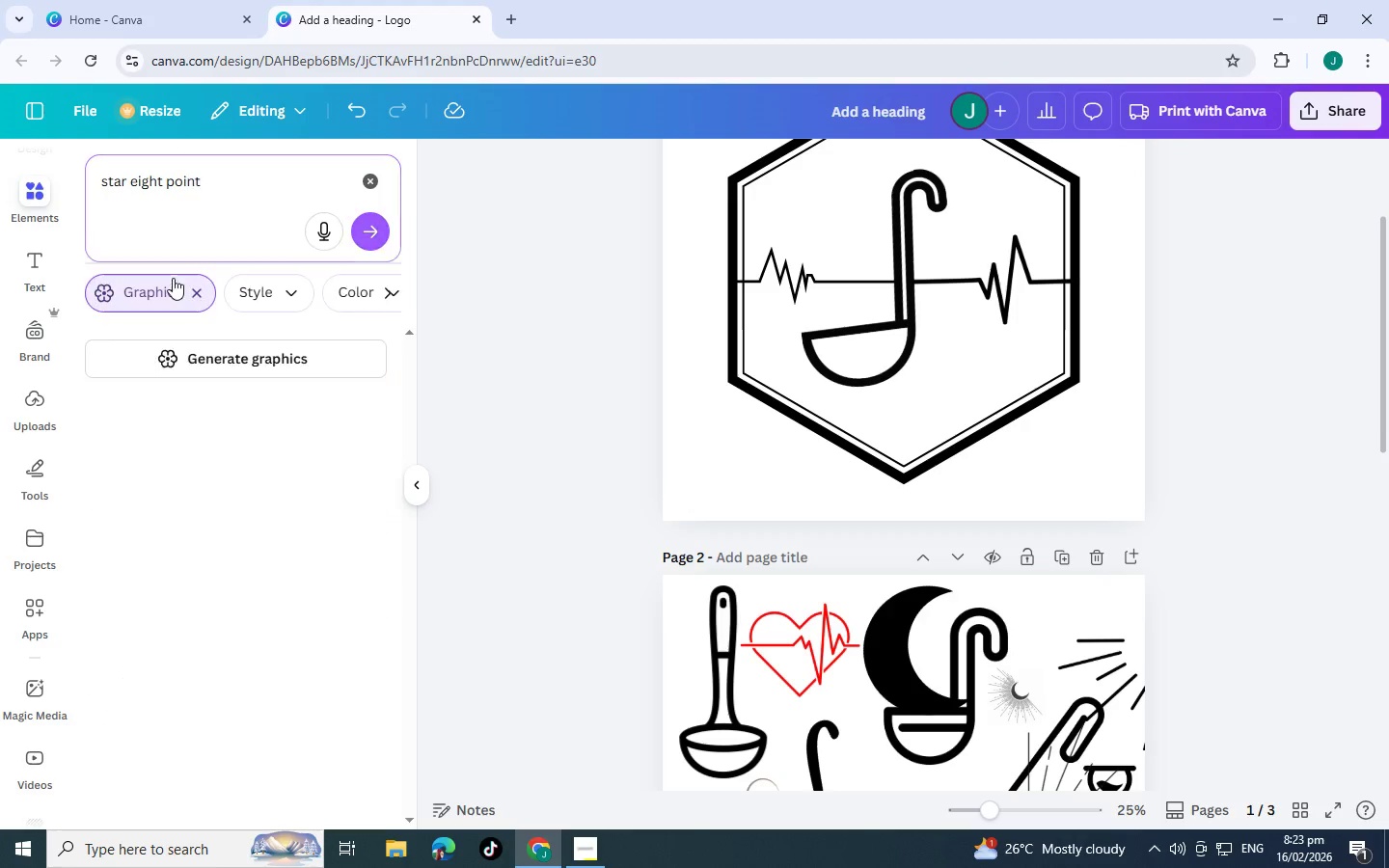 
key(Enter)
 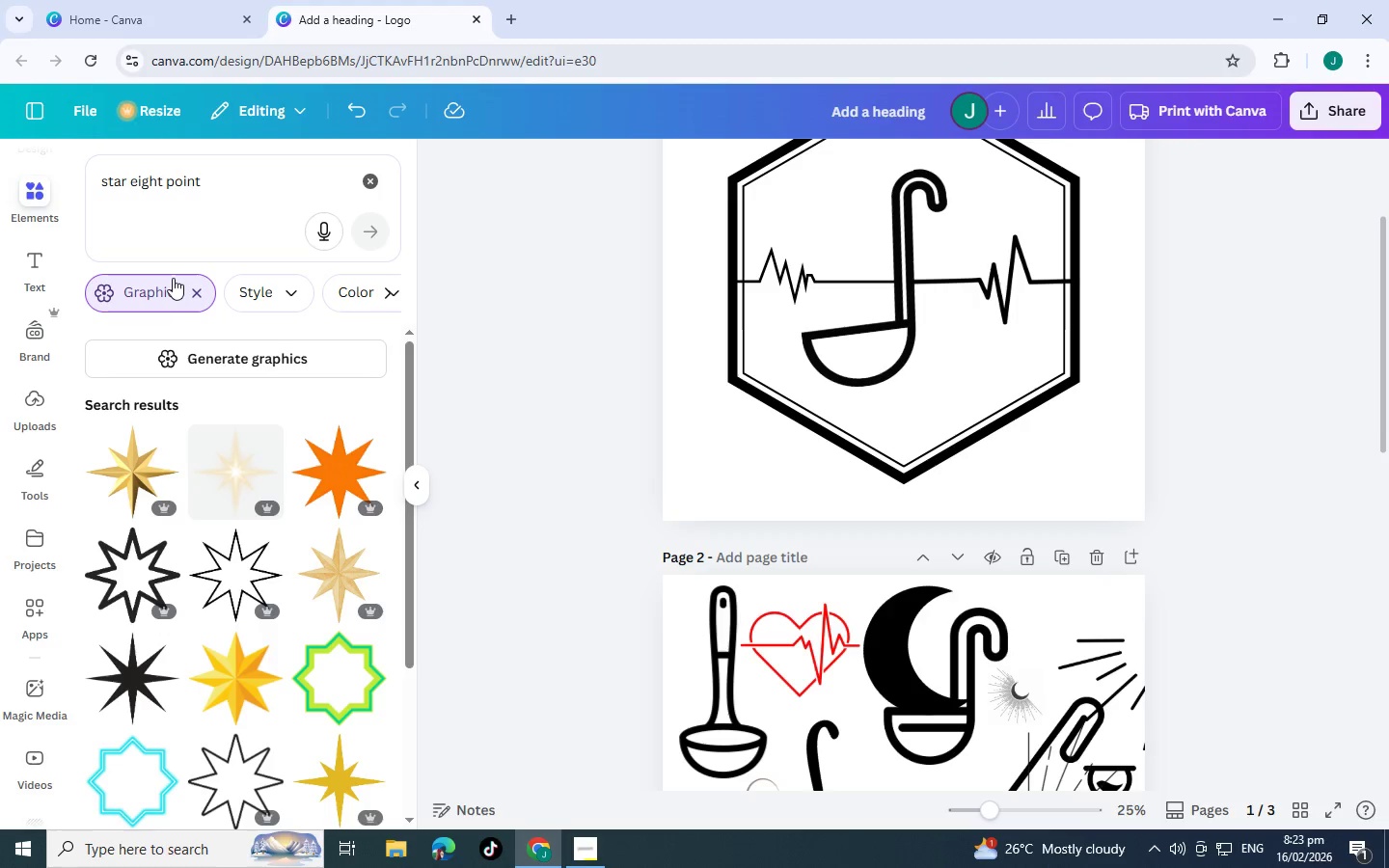 
left_click([245, 708])
 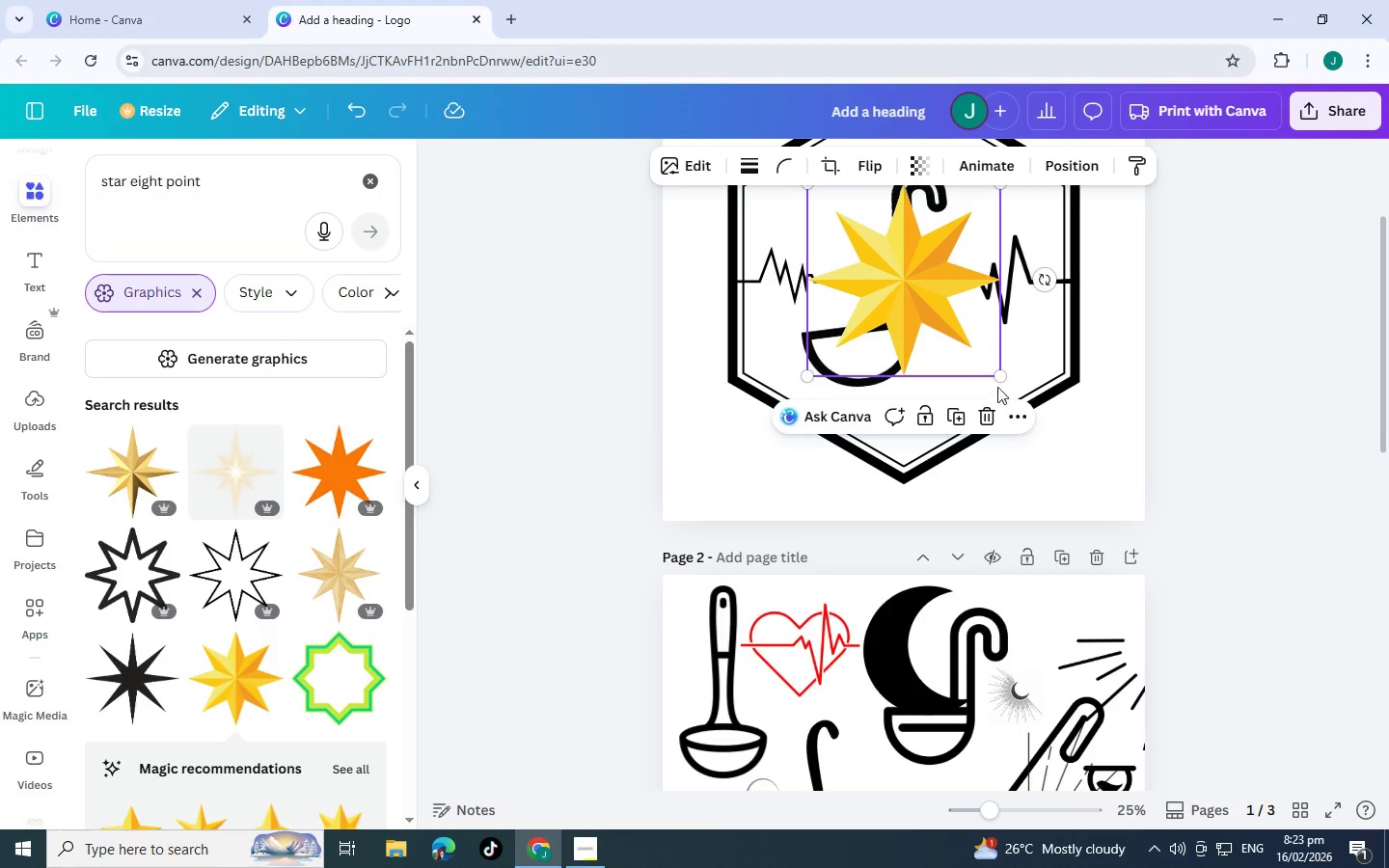 
left_click_drag(start_coordinate=[998, 382], to_coordinate=[915, 286])
 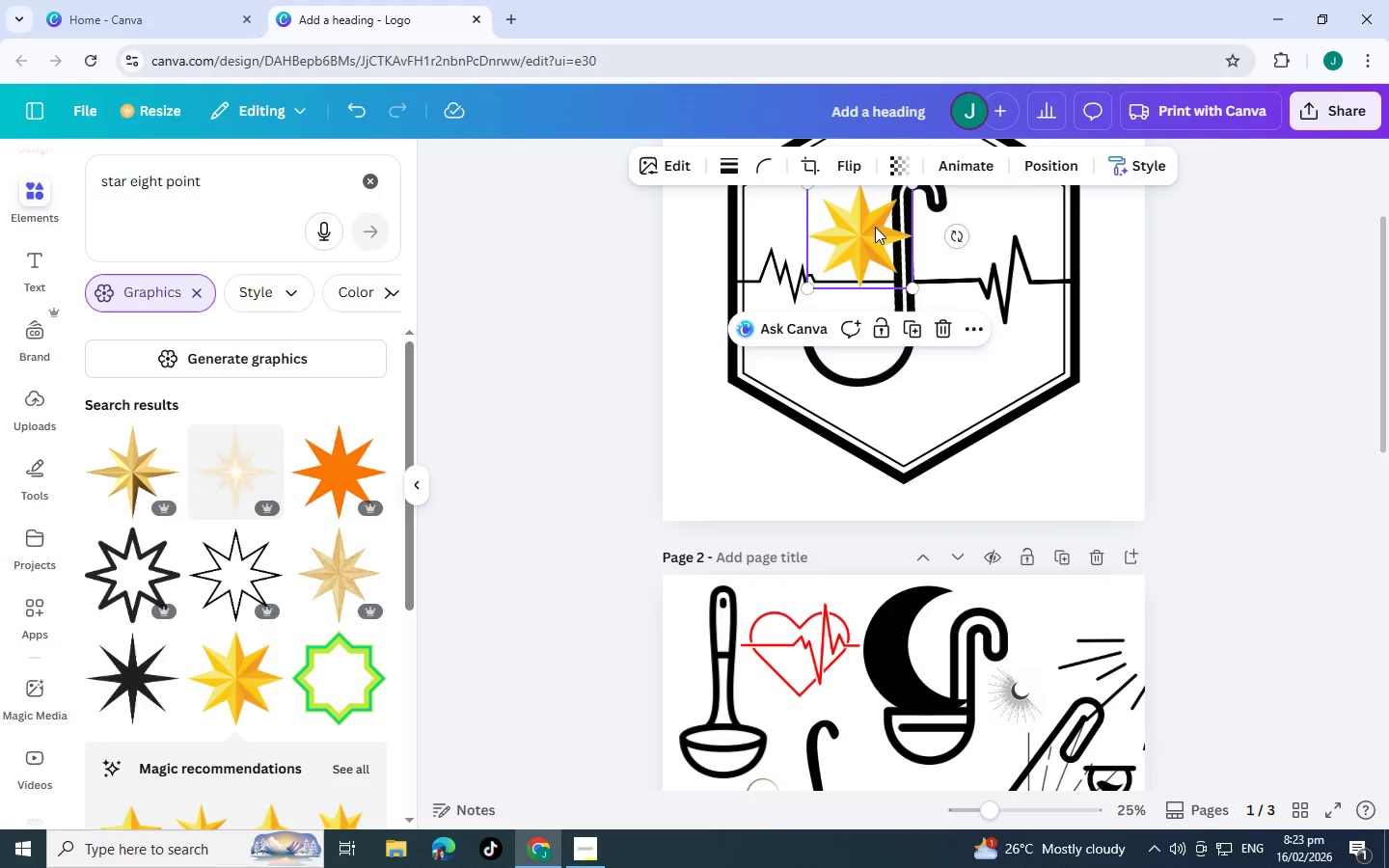 
left_click_drag(start_coordinate=[874, 221], to_coordinate=[917, 404])
 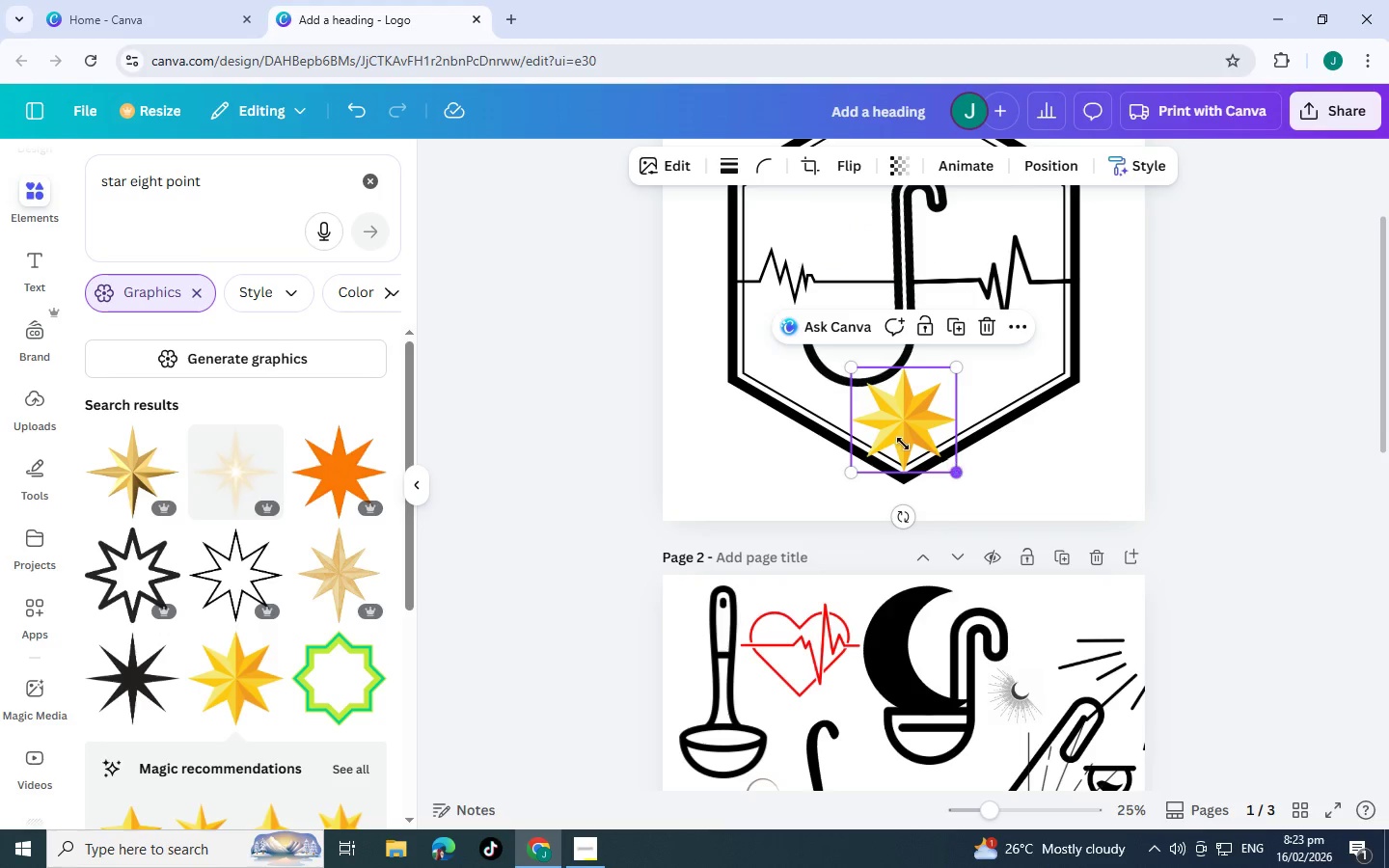 
left_click_drag(start_coordinate=[955, 469], to_coordinate=[899, 437])
 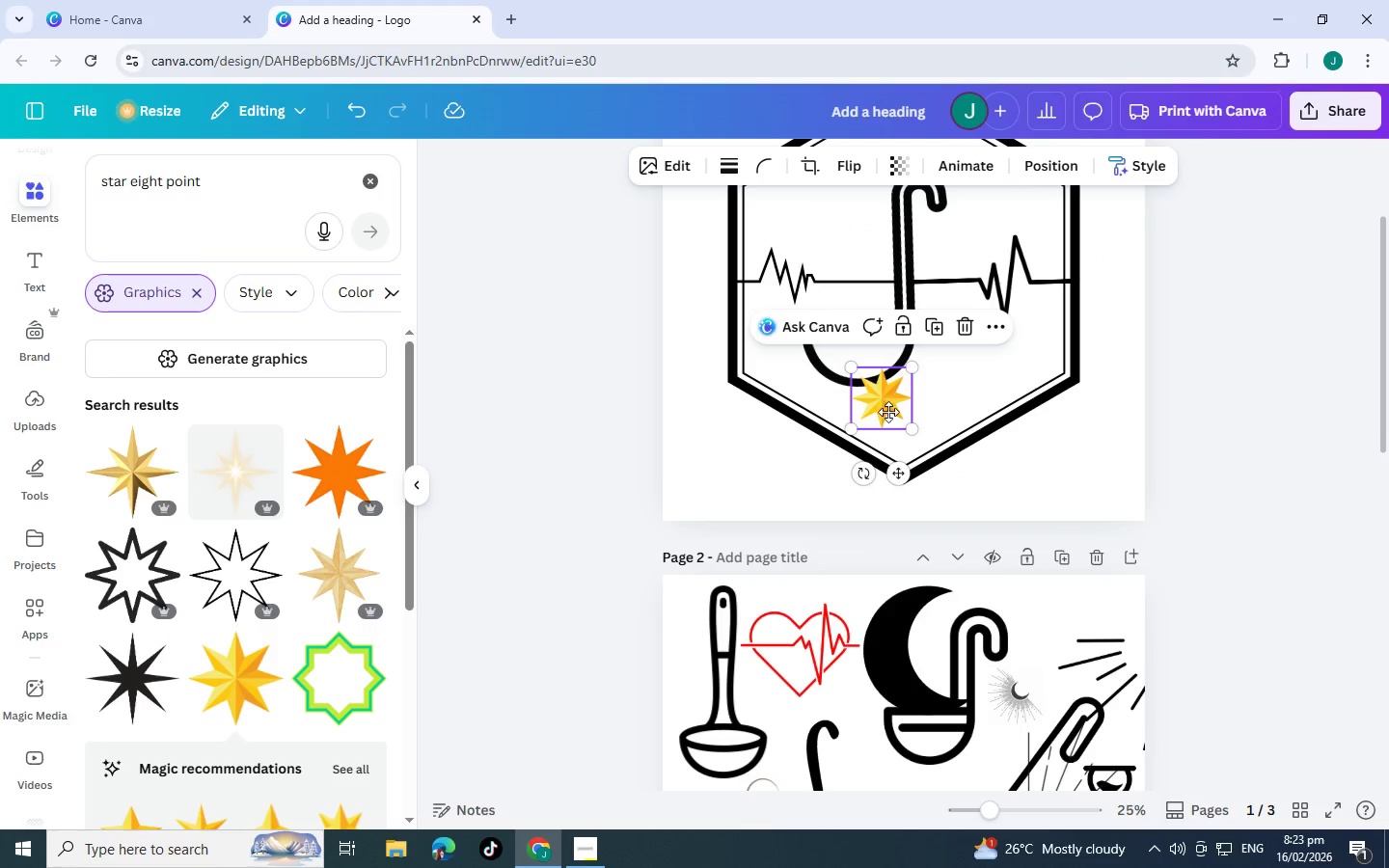 
left_click_drag(start_coordinate=[885, 393], to_coordinate=[905, 424])
 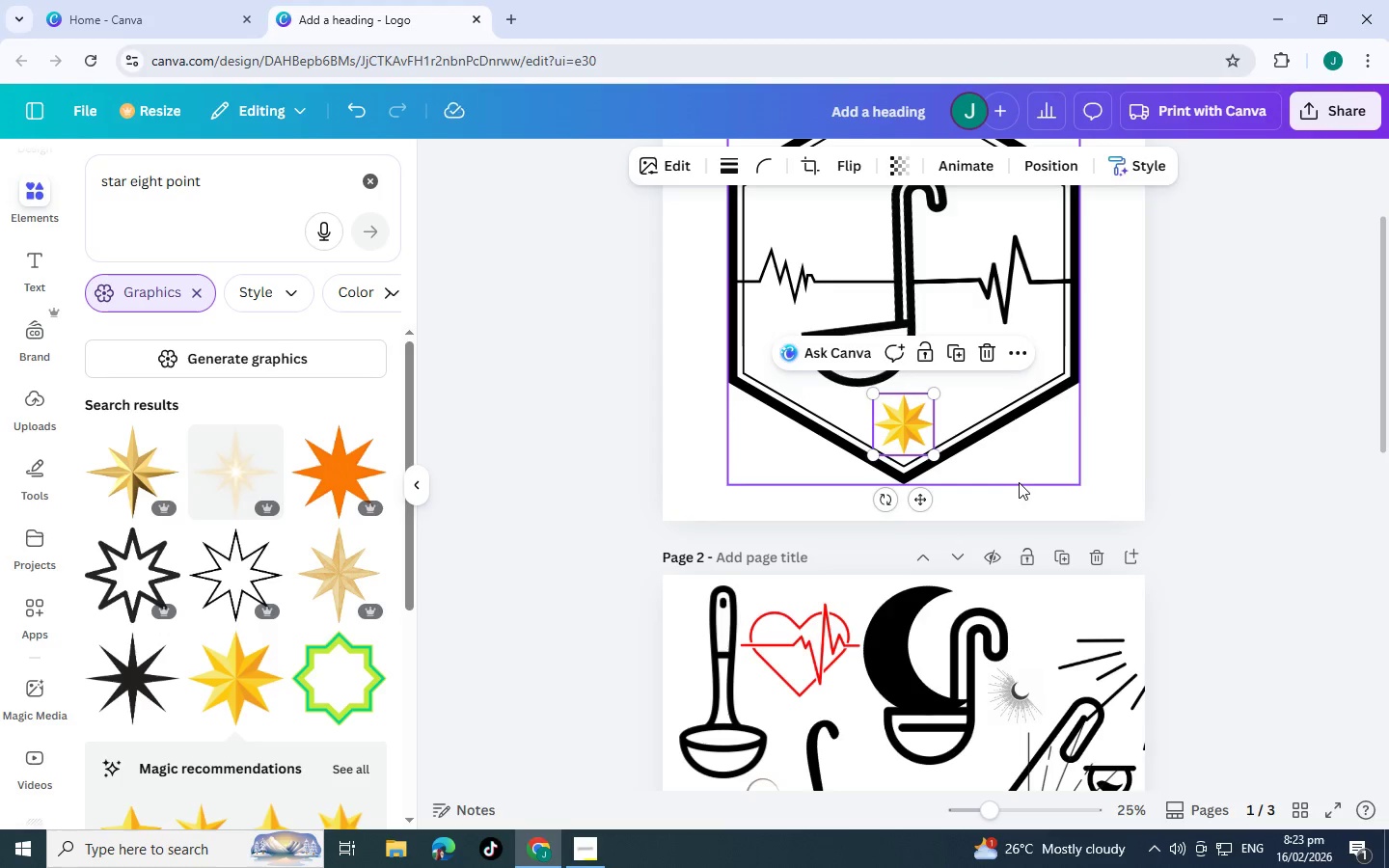 
left_click([1019, 482])
 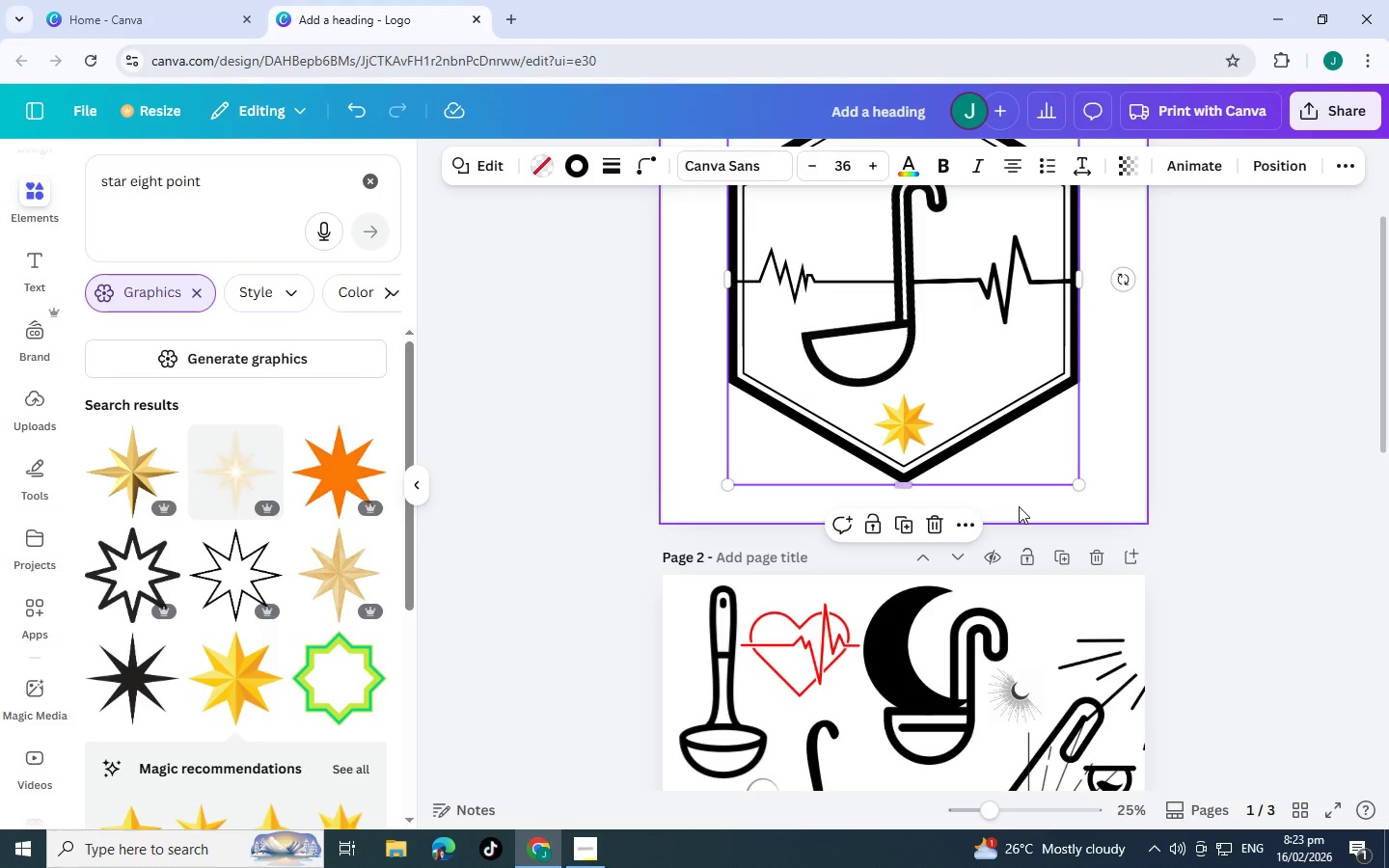 
scroll: coordinate [1019, 506], scroll_direction: up, amount: 2.0
 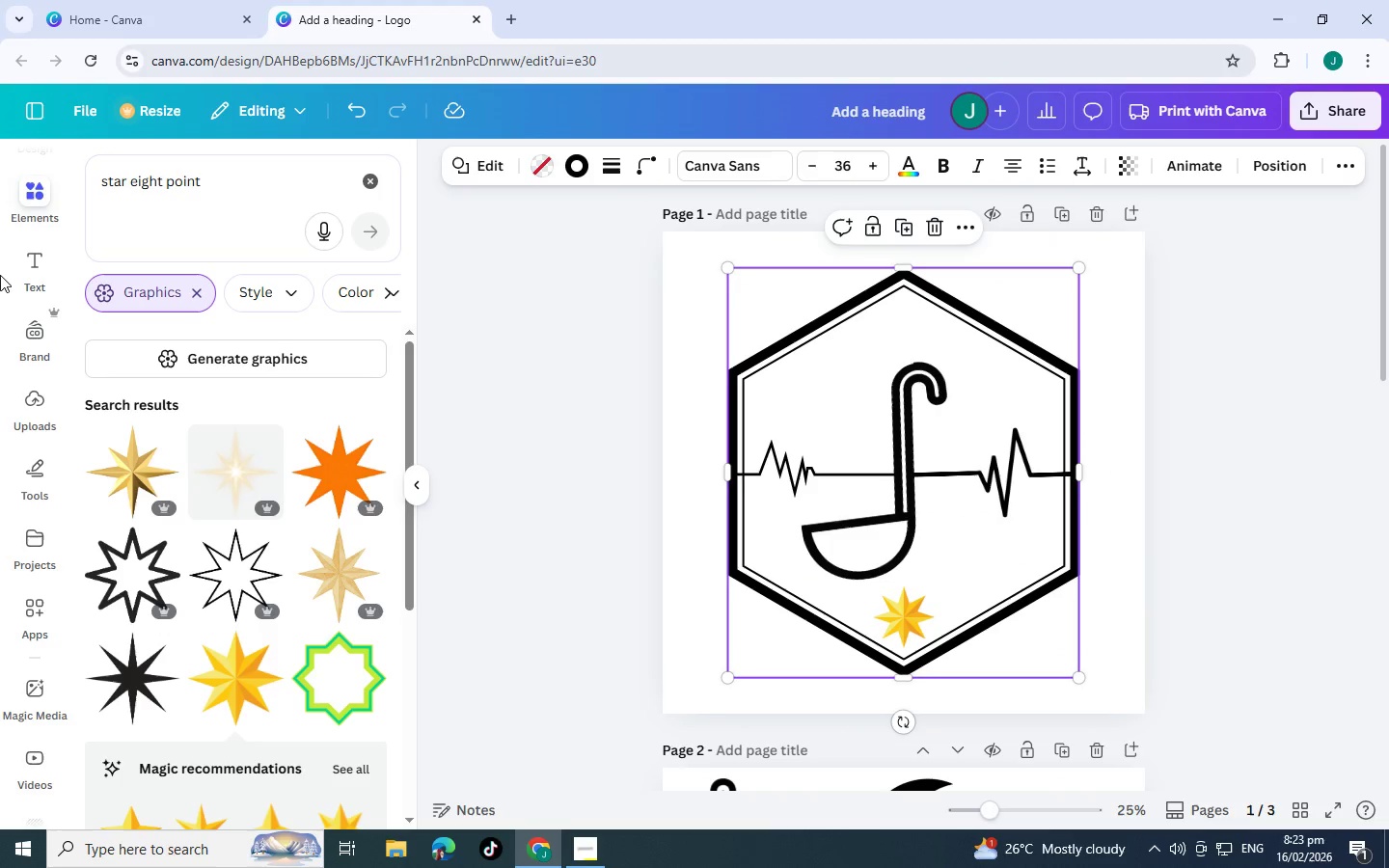 
scroll: coordinate [931, 490], scroll_direction: down, amount: 10.0
 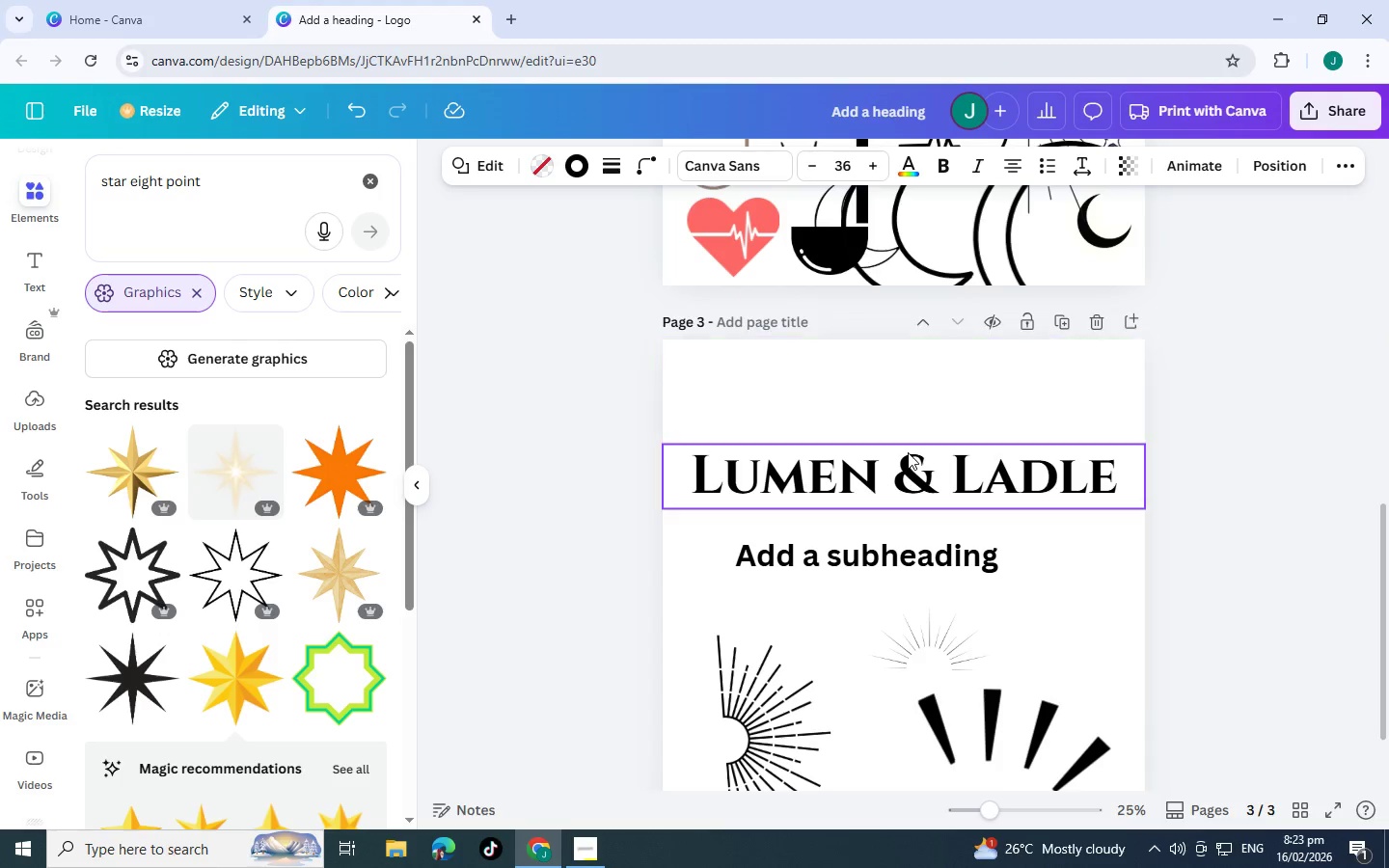 
left_click([908, 452])
 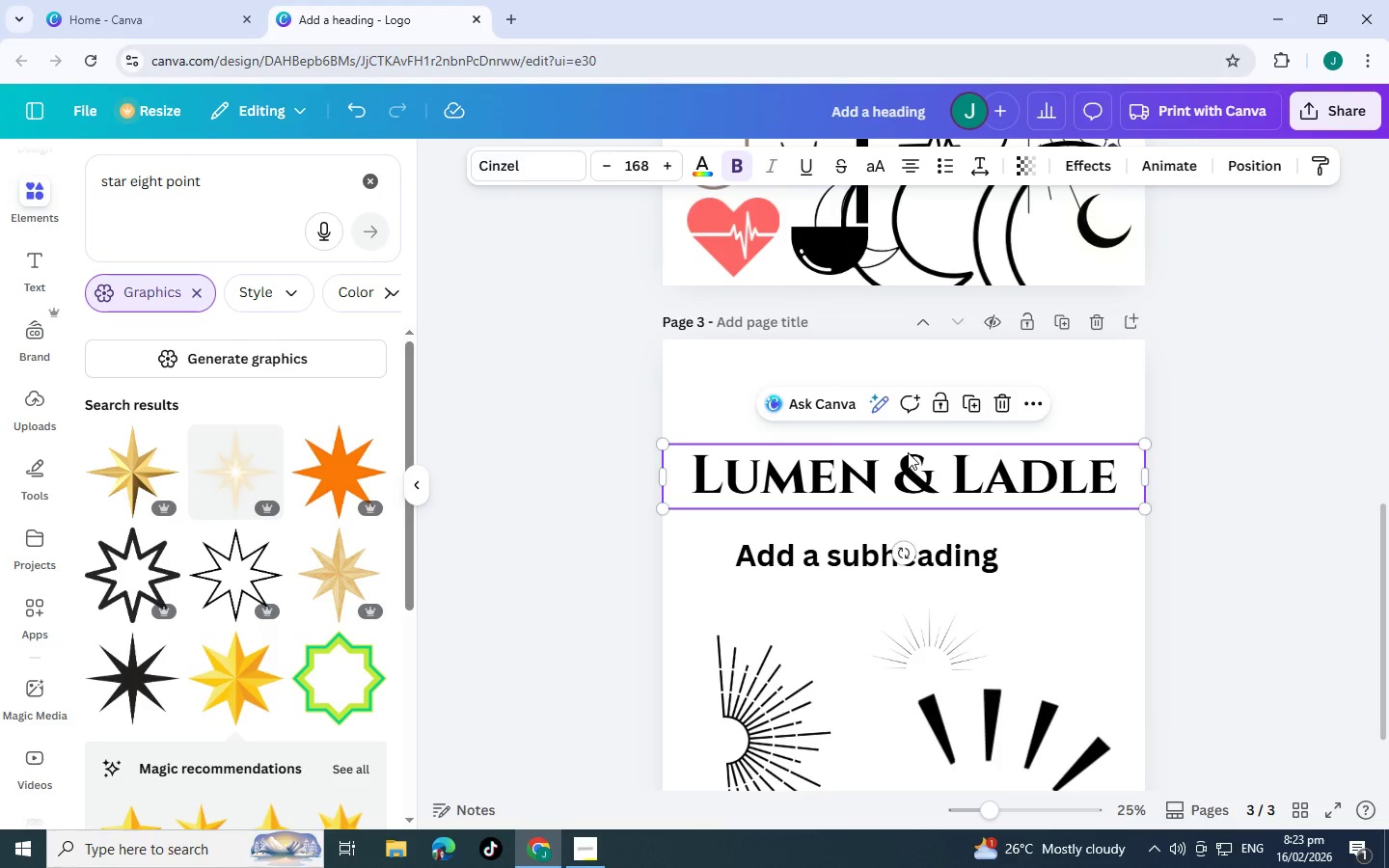 
left_click_drag(start_coordinate=[908, 452], to_coordinate=[922, 283])
 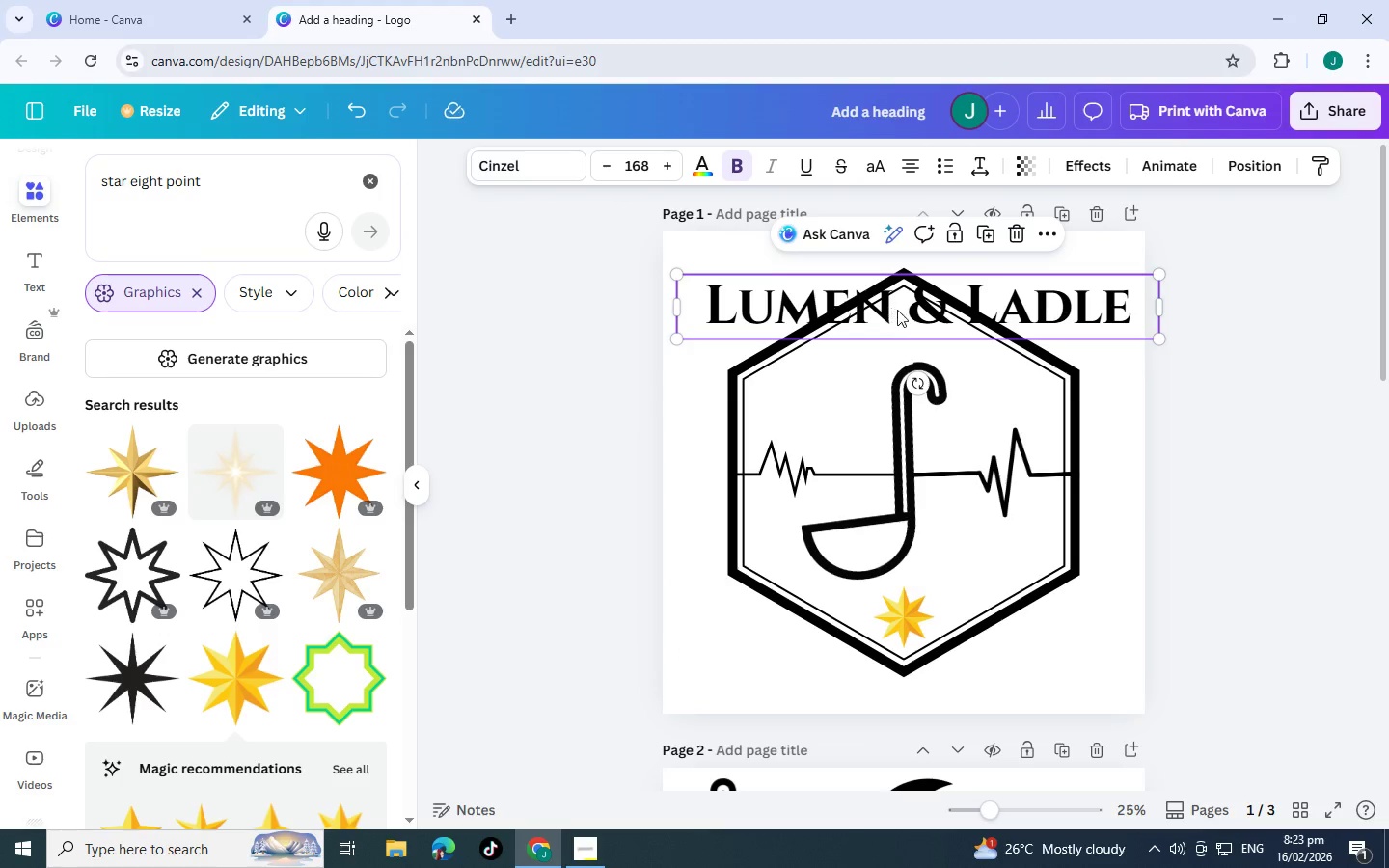 
scroll: coordinate [913, 357], scroll_direction: up, amount: 15.0
 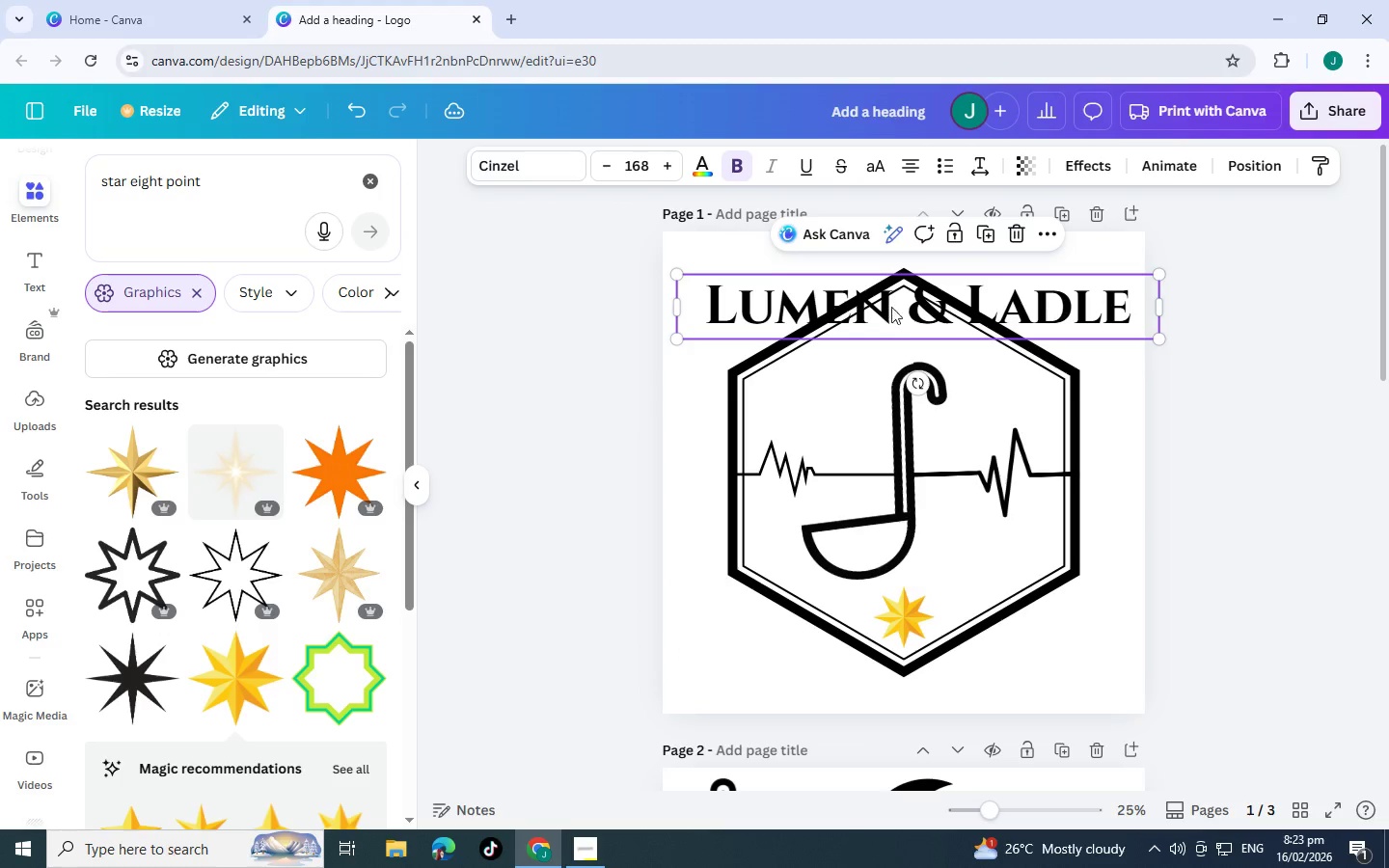 
left_click_drag(start_coordinate=[905, 330], to_coordinate=[906, 281])
 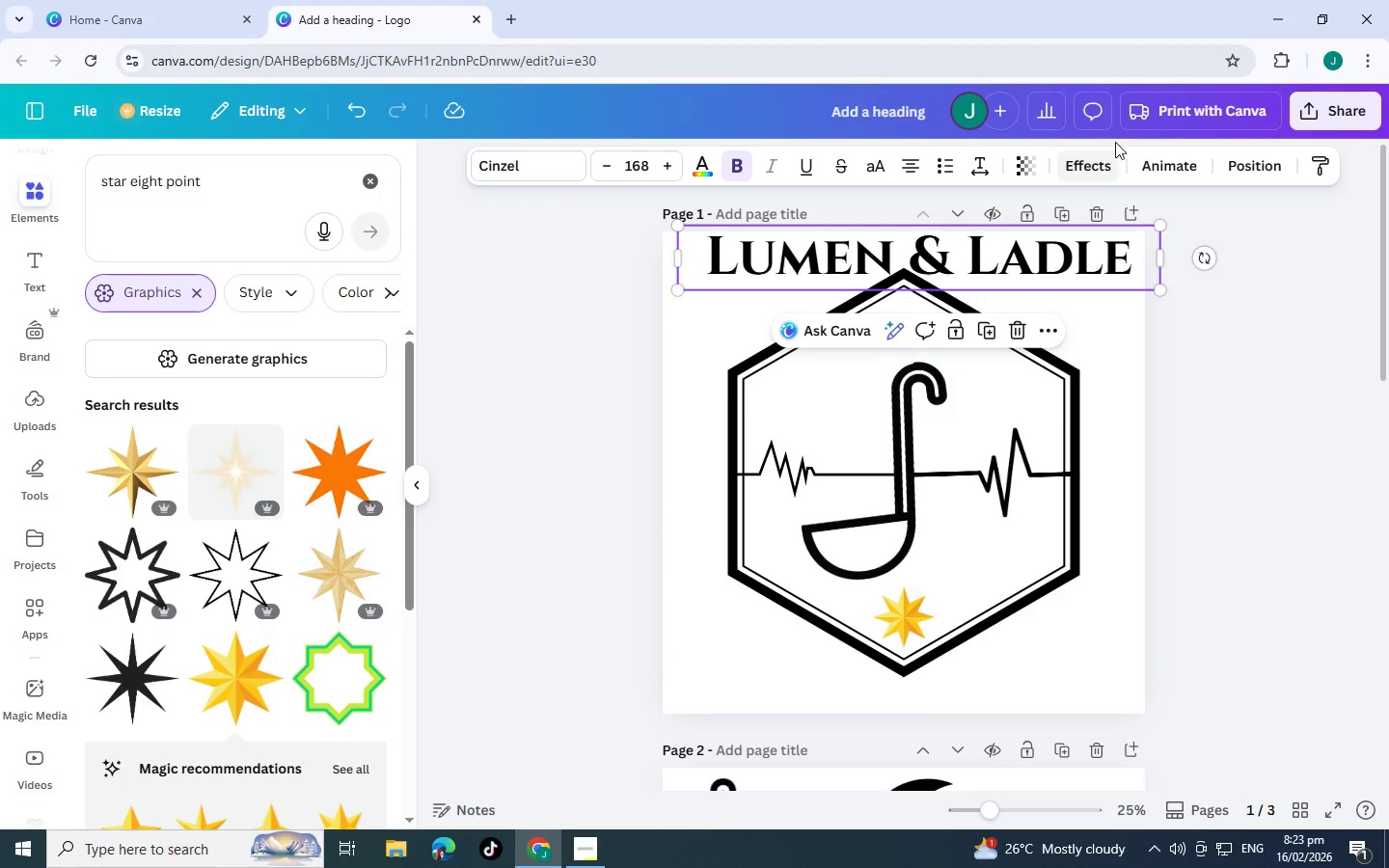 
left_click([1101, 173])
 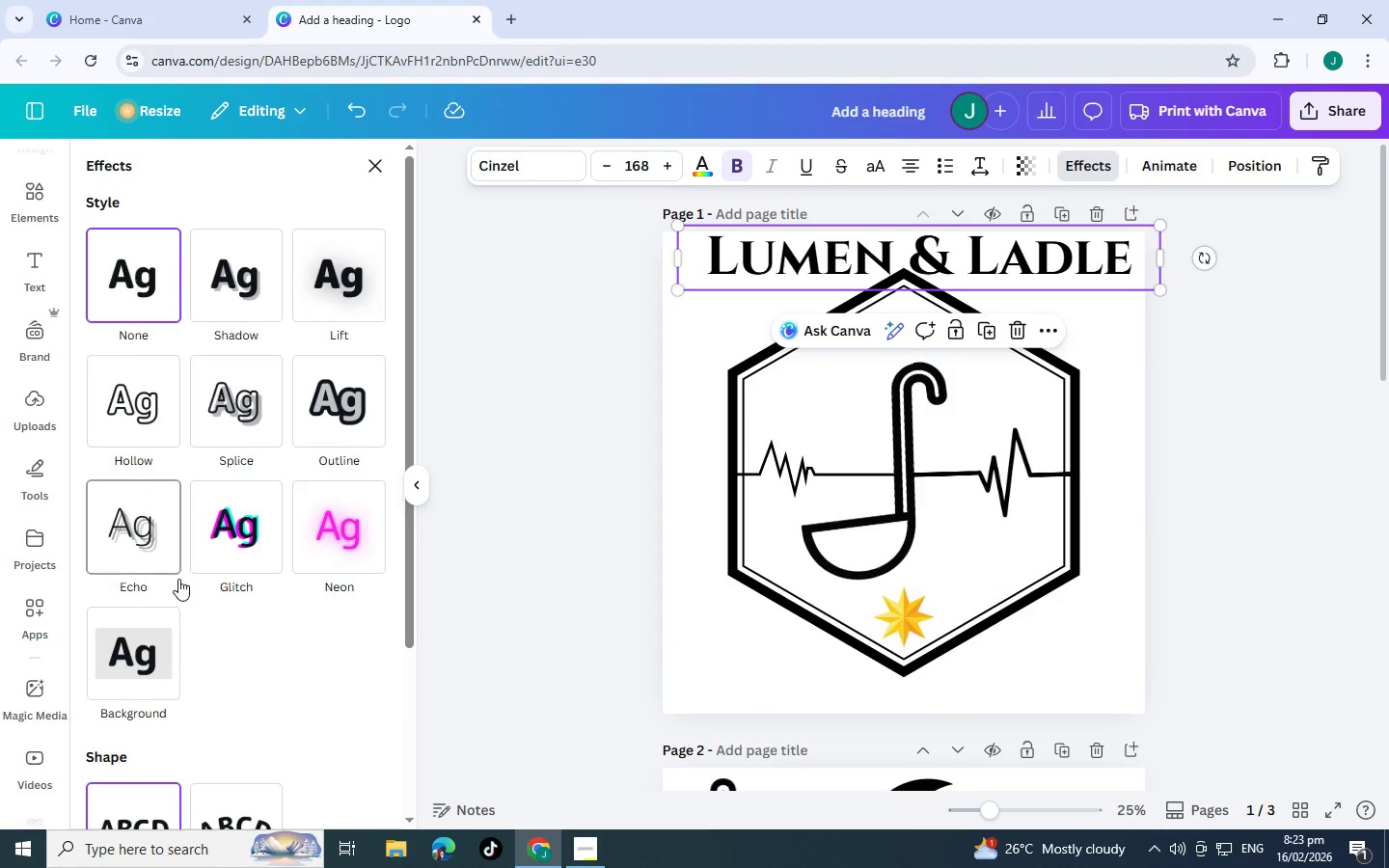 
scroll: coordinate [179, 580], scroll_direction: down, amount: 3.0
 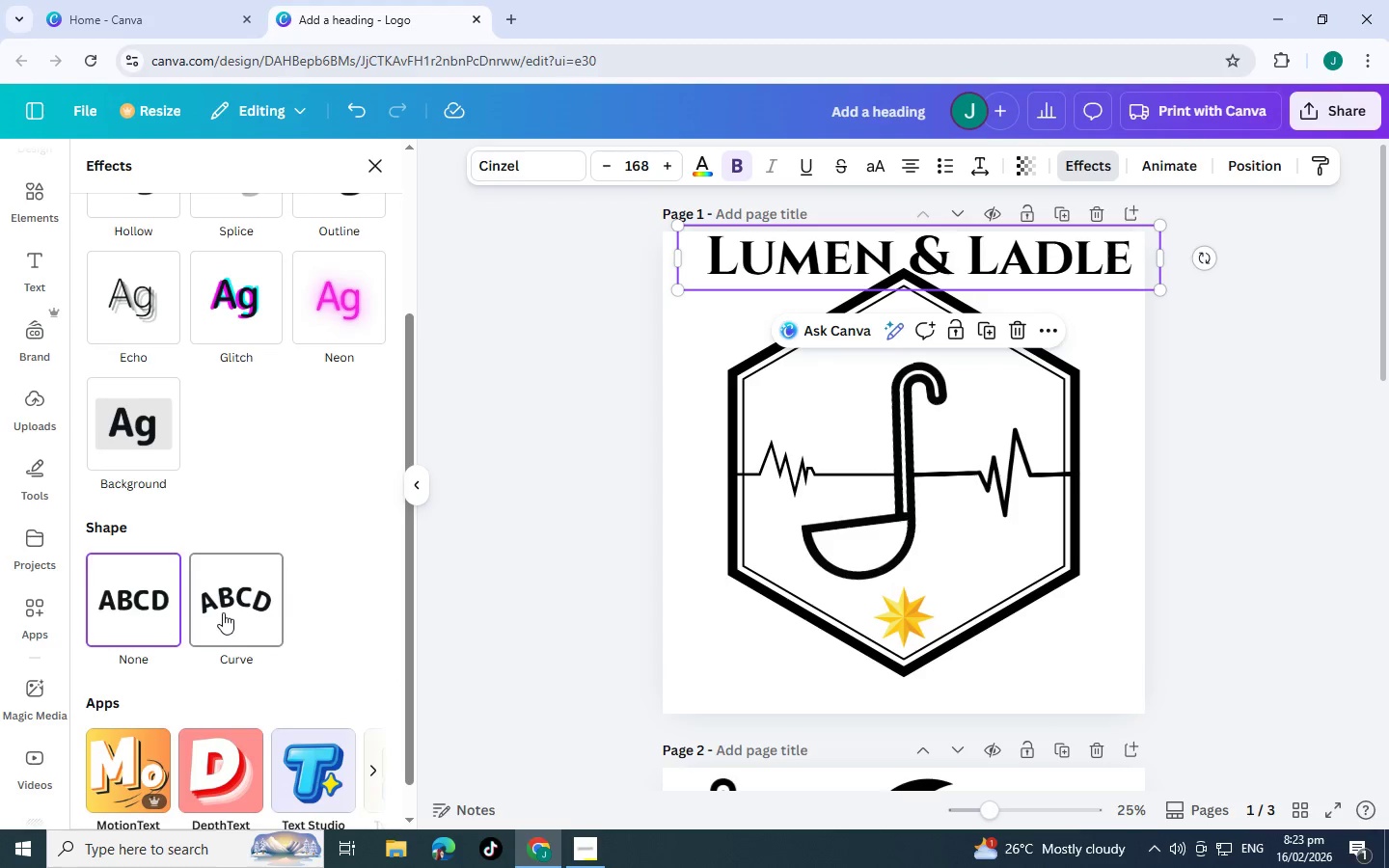 
left_click([223, 612])
 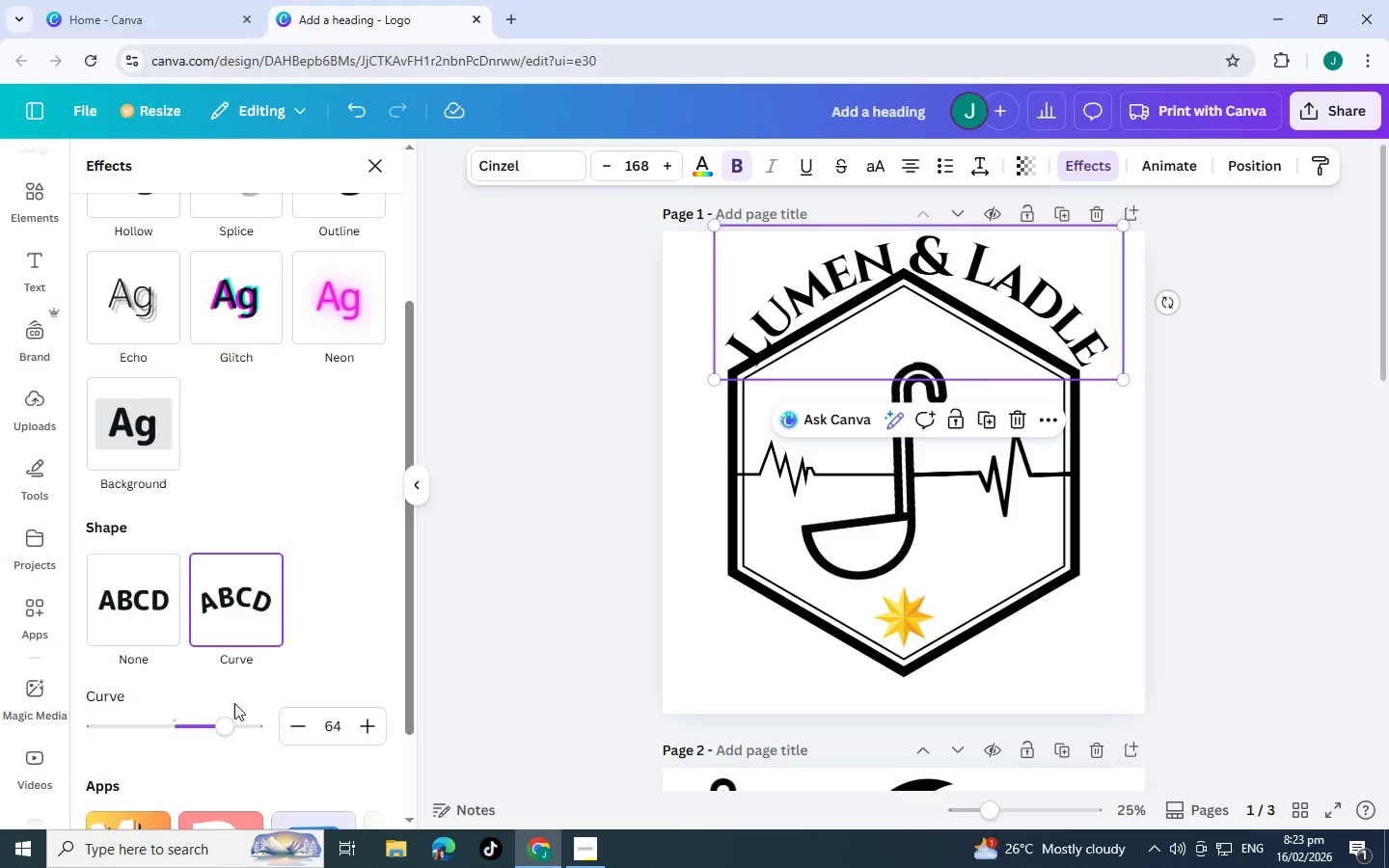 
left_click_drag(start_coordinate=[222, 731], to_coordinate=[245, 737])
 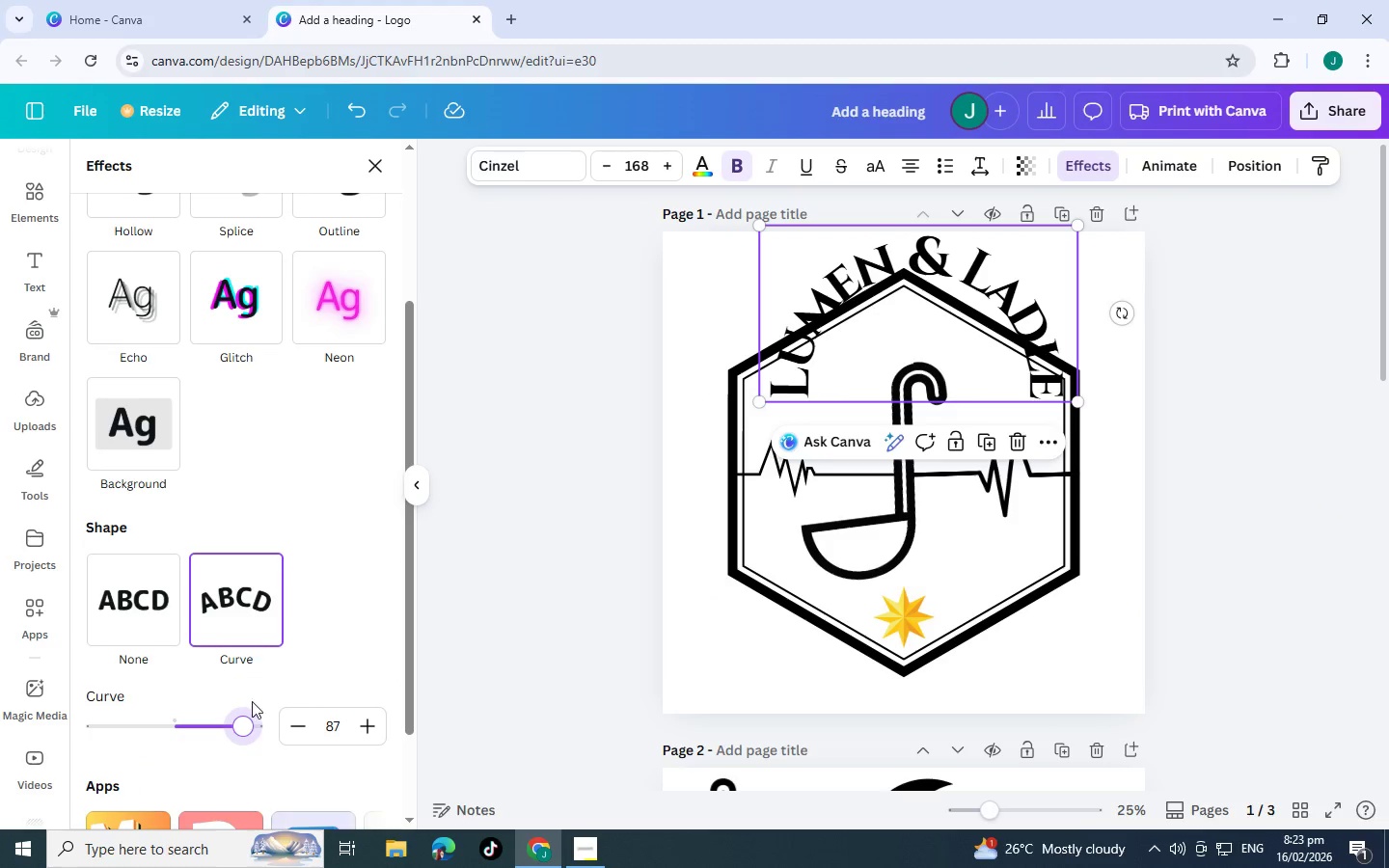 
left_click_drag(start_coordinate=[237, 722], to_coordinate=[226, 722])
 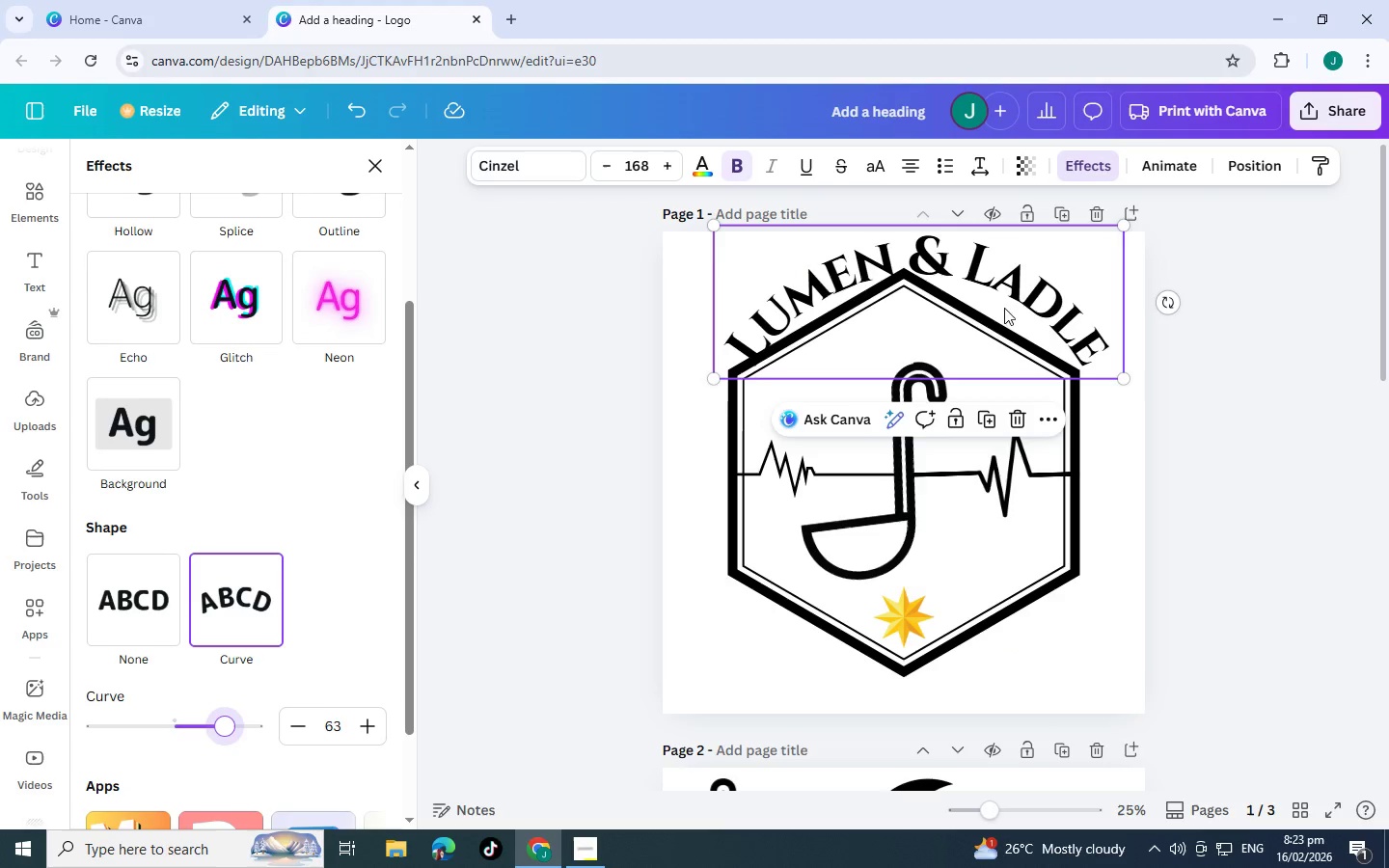 
left_click_drag(start_coordinate=[1004, 308], to_coordinate=[993, 377])
 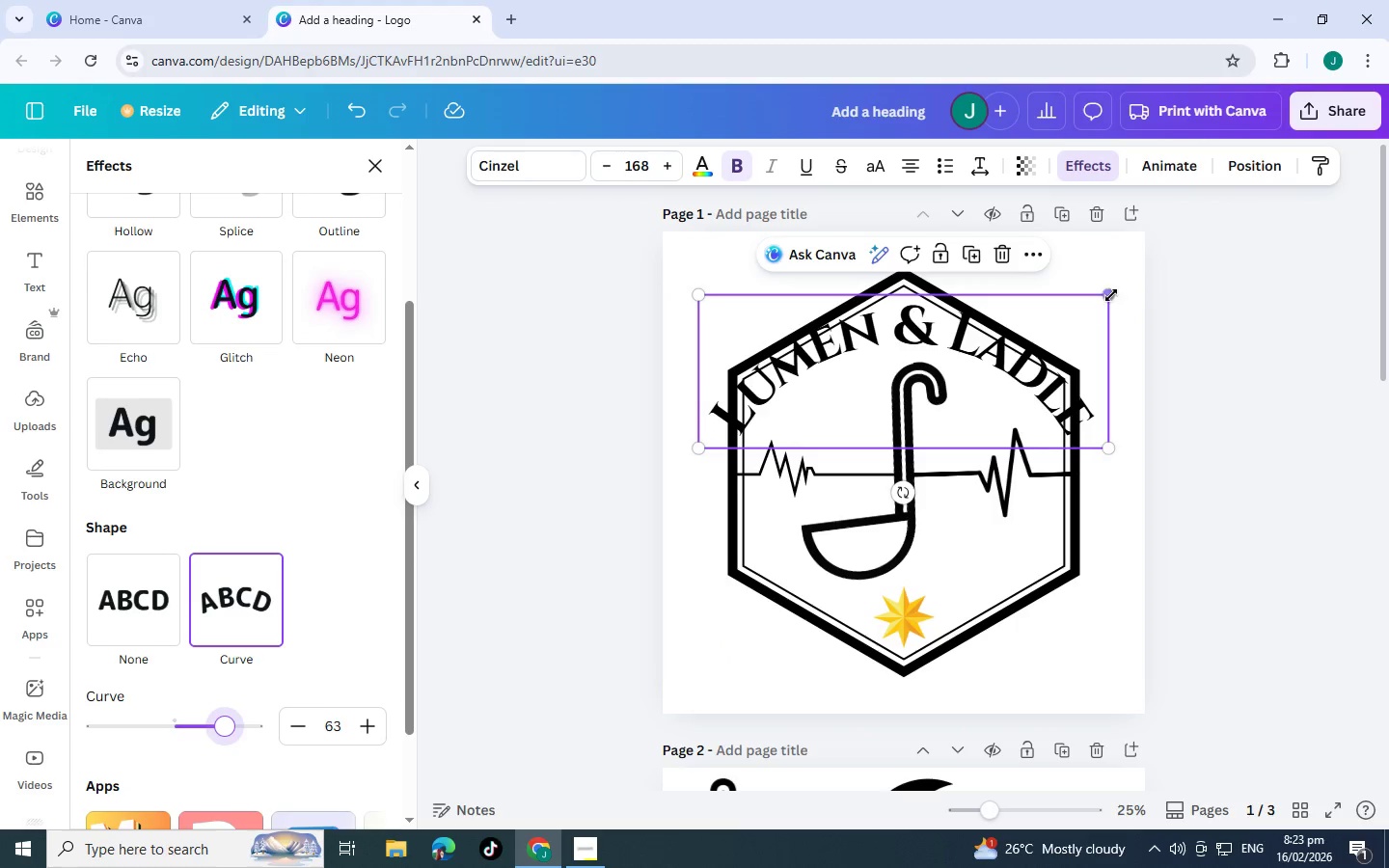 
left_click_drag(start_coordinate=[1110, 295], to_coordinate=[1063, 309])
 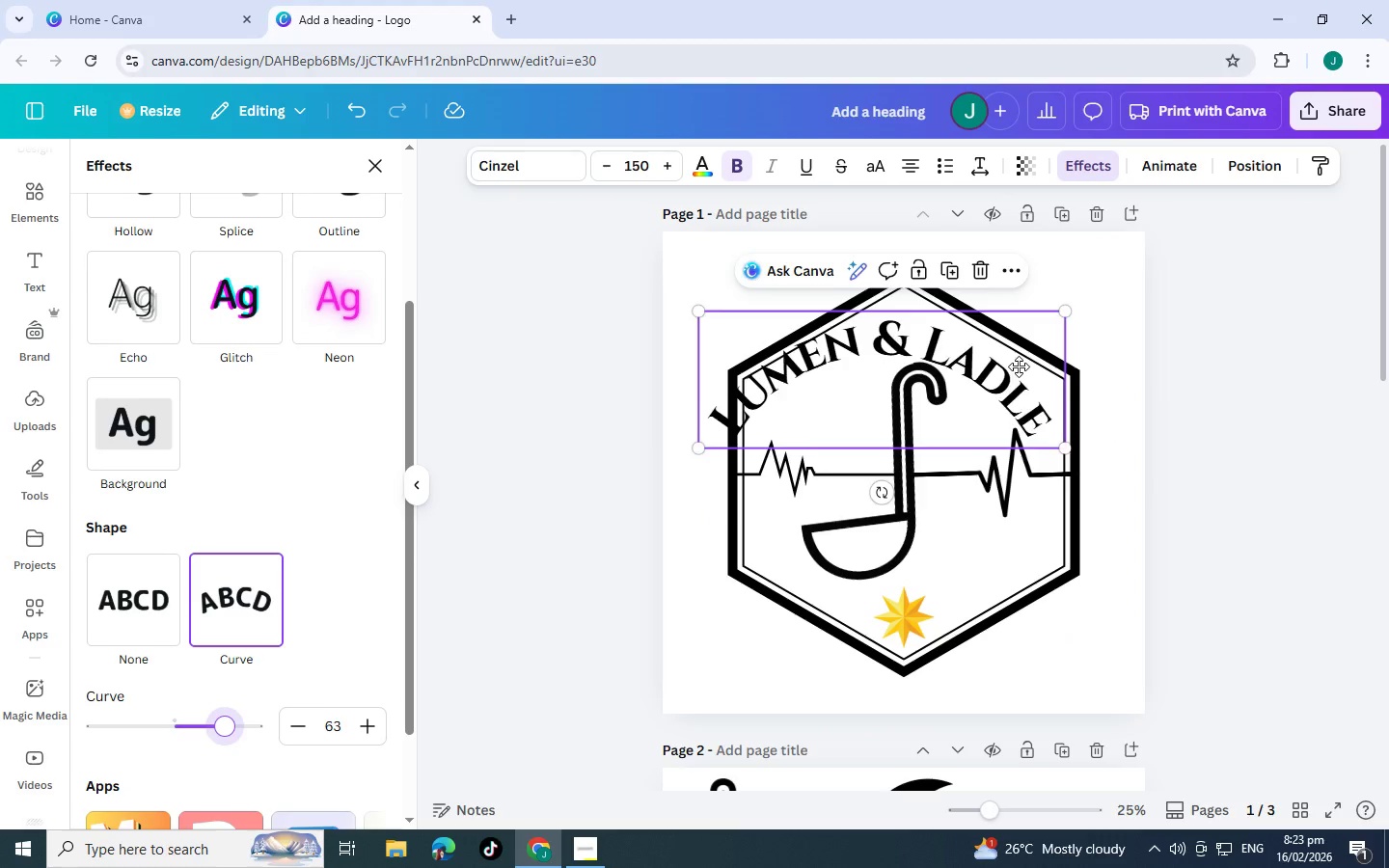 
left_click_drag(start_coordinate=[992, 370], to_coordinate=[1014, 365])
 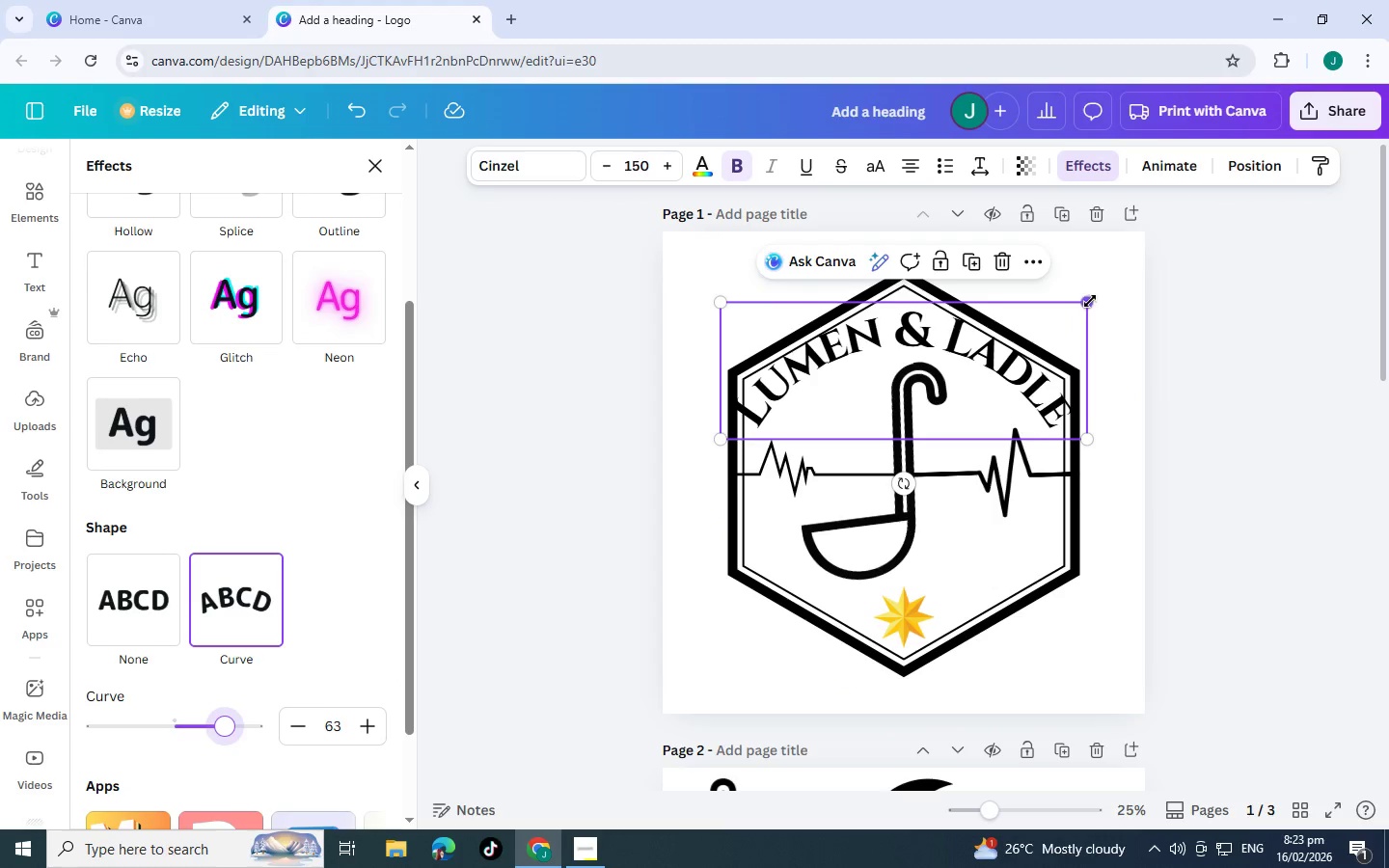 
left_click_drag(start_coordinate=[1090, 301], to_coordinate=[1055, 310])
 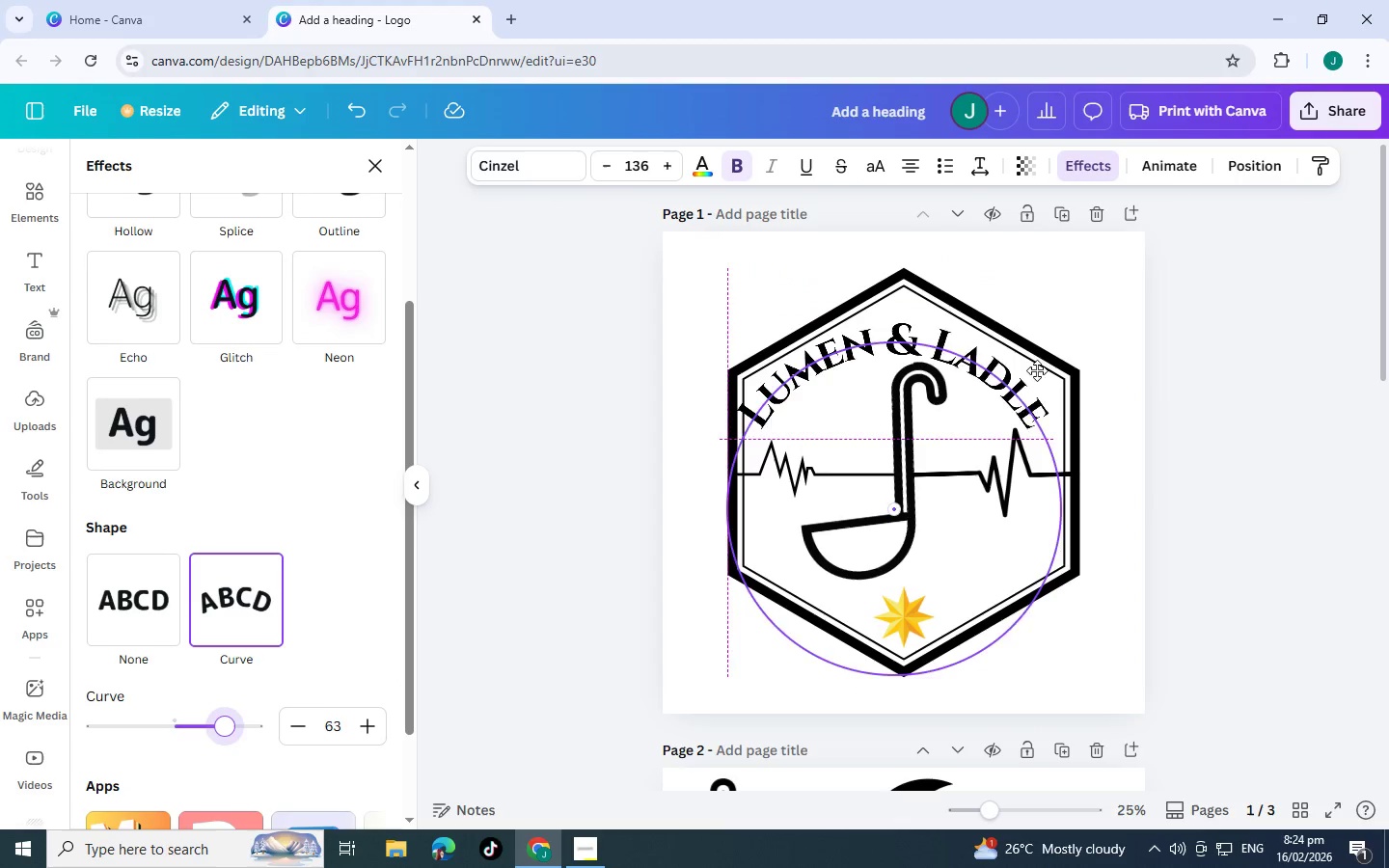 
left_click_drag(start_coordinate=[1018, 374], to_coordinate=[1034, 361])
 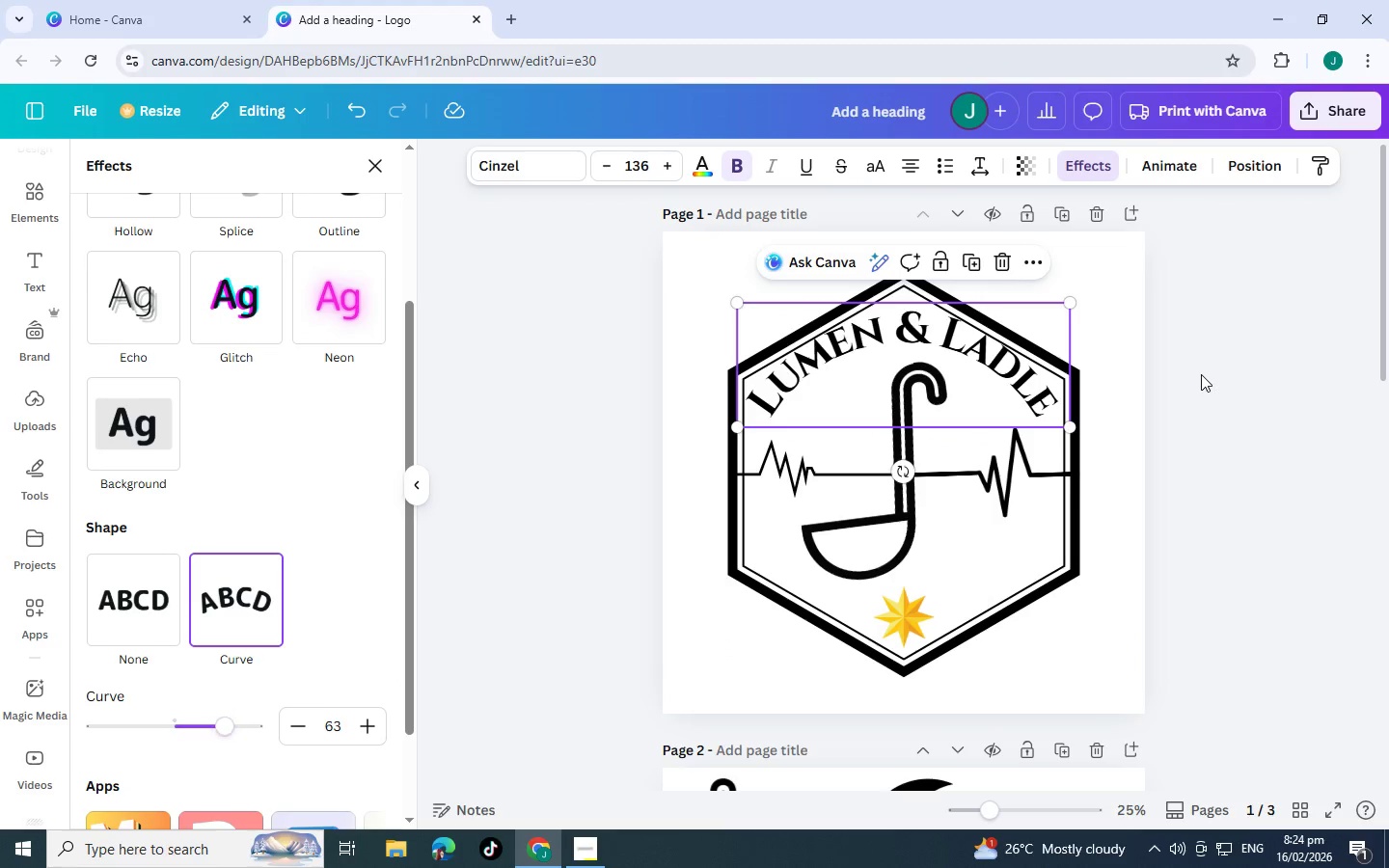 
left_click([1201, 374])
 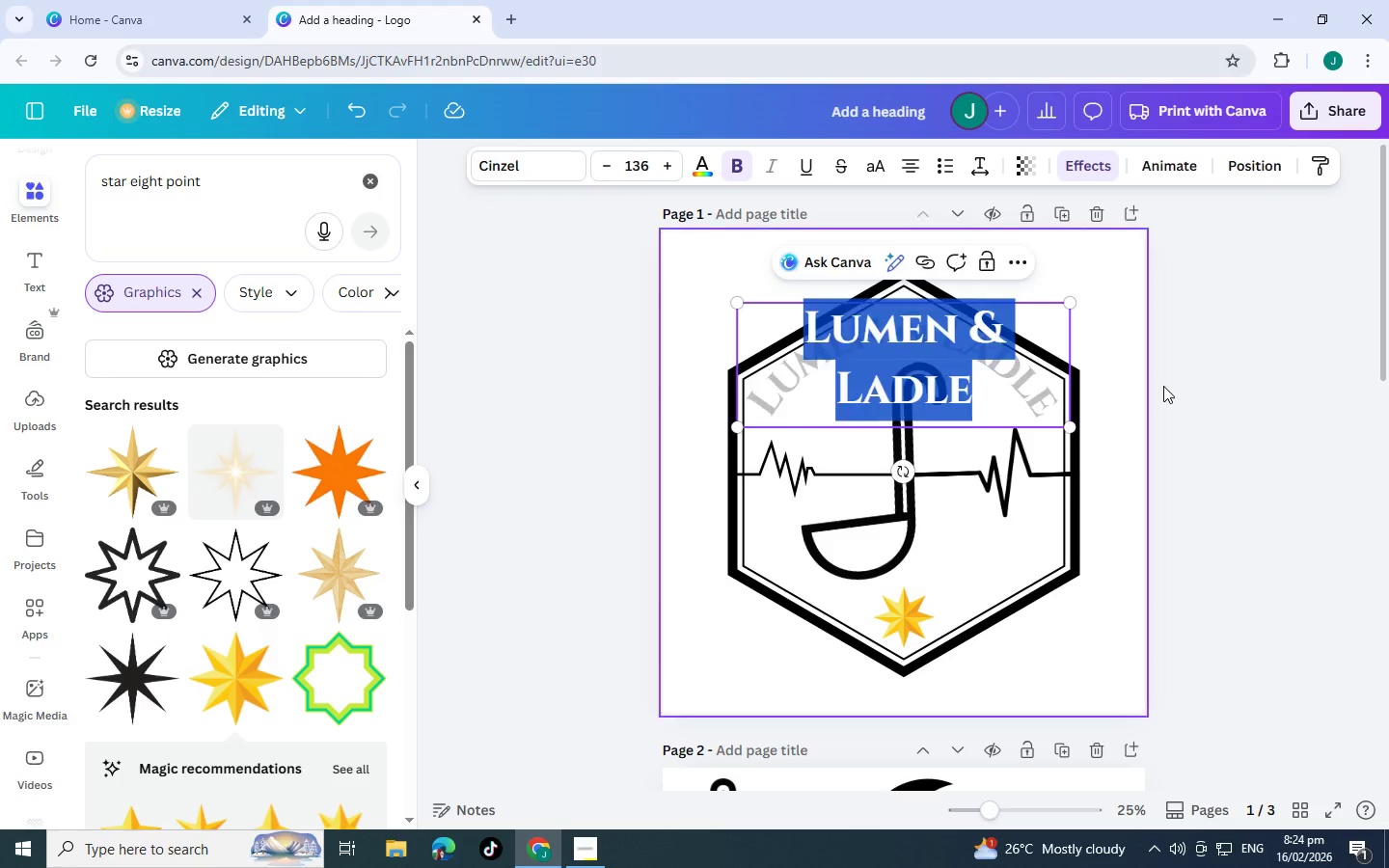 
double_click([1163, 386])
 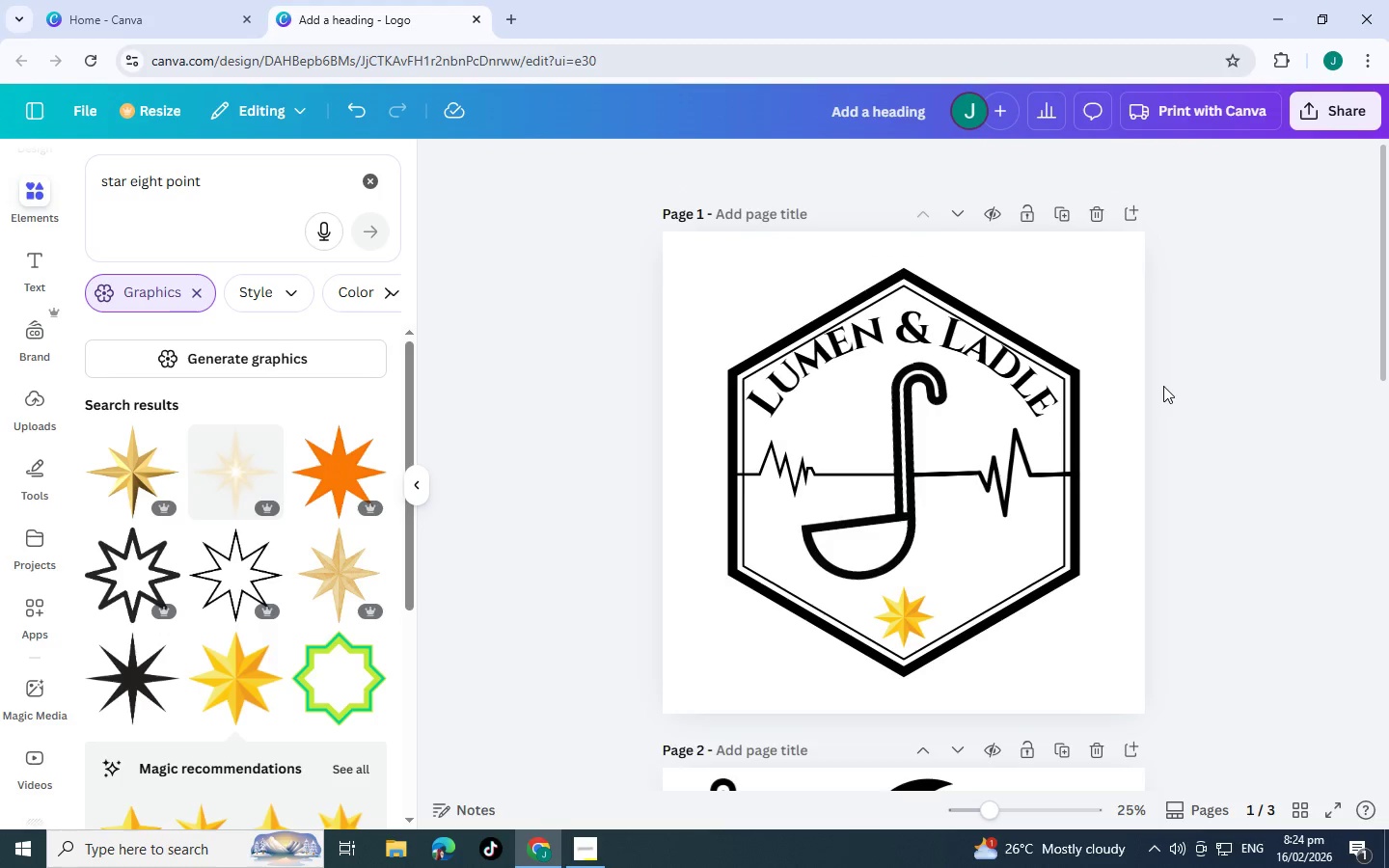 
left_click([1163, 386])
 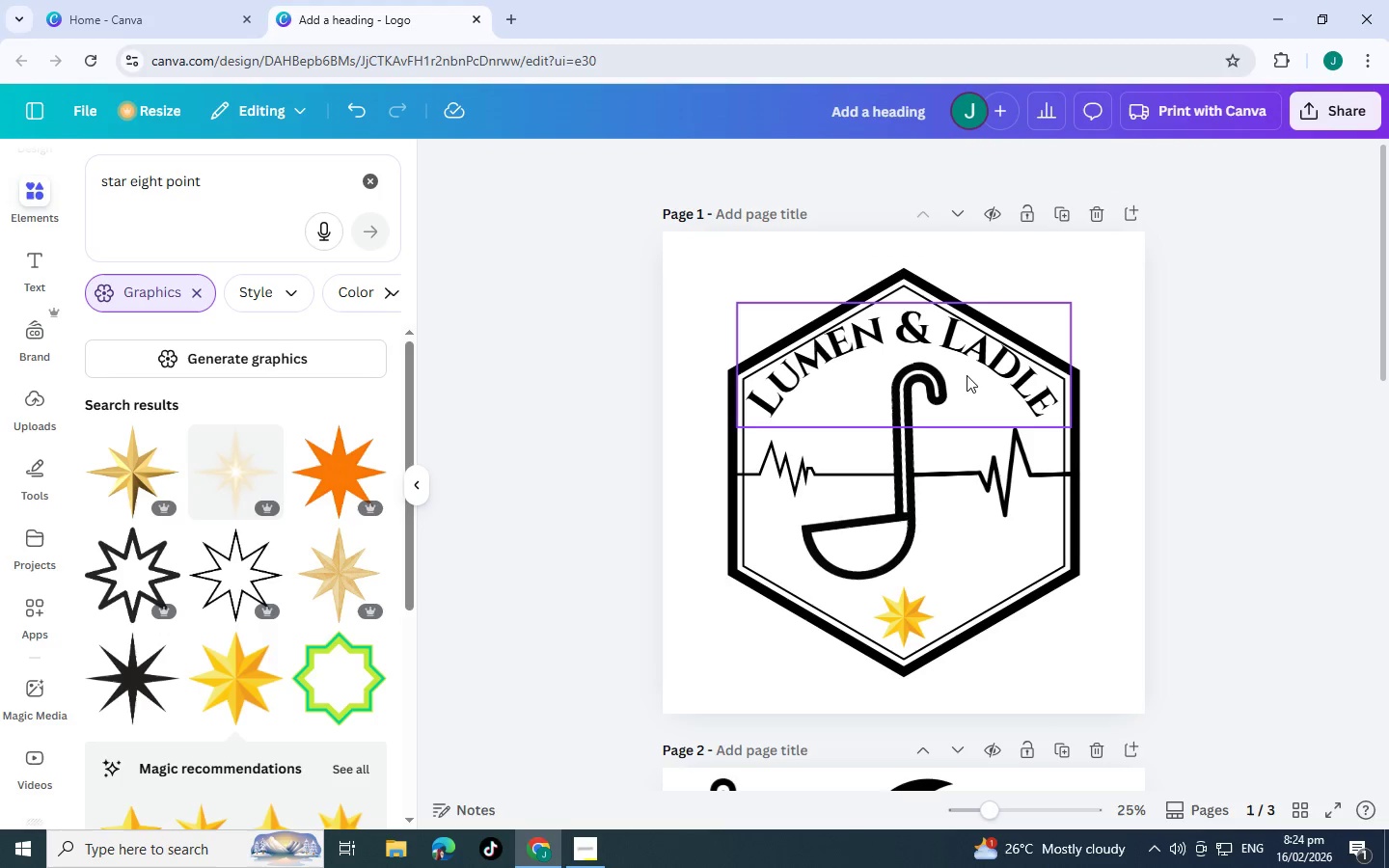 
left_click_drag(start_coordinate=[972, 376], to_coordinate=[980, 380])
 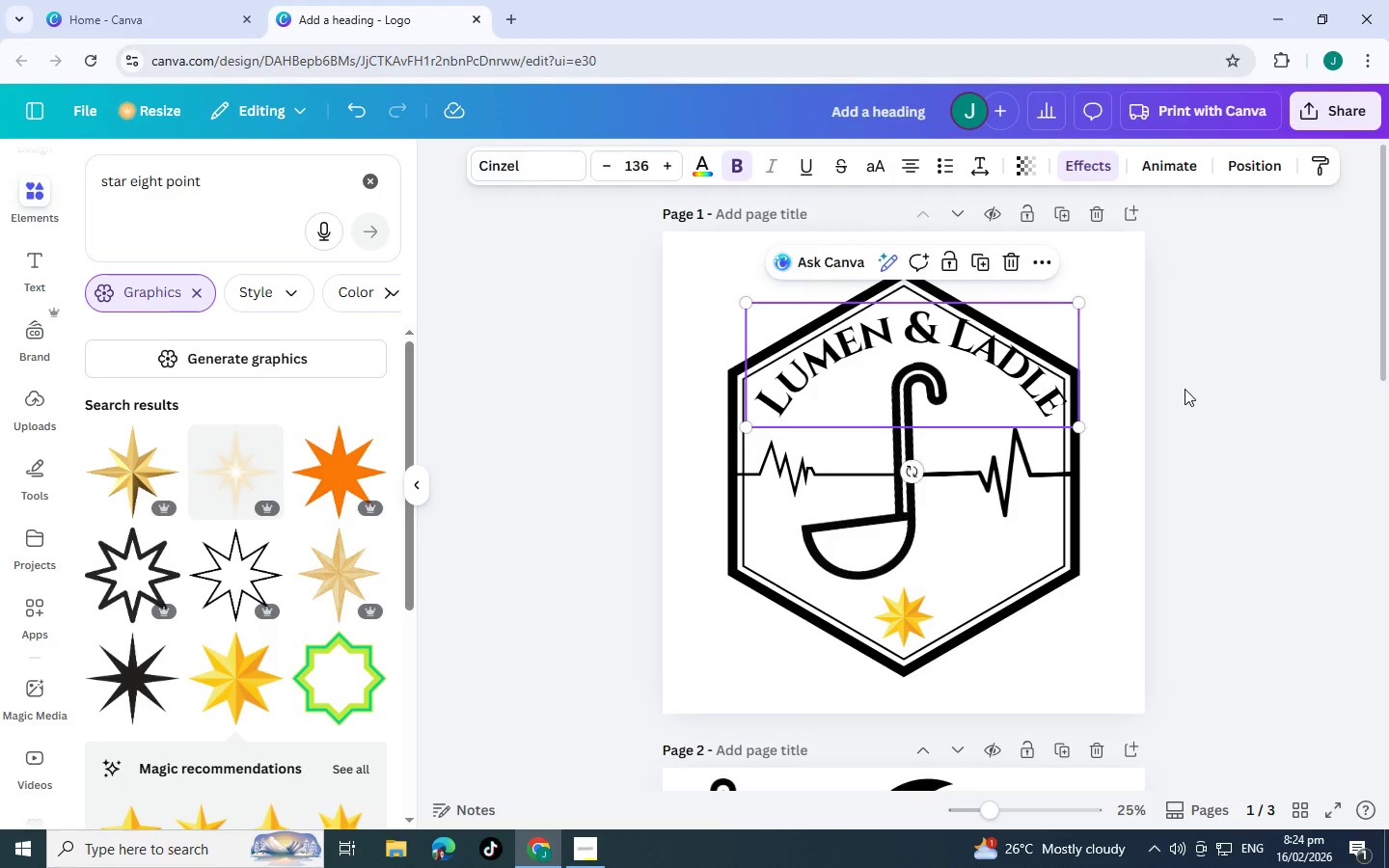 
left_click([1185, 389])
 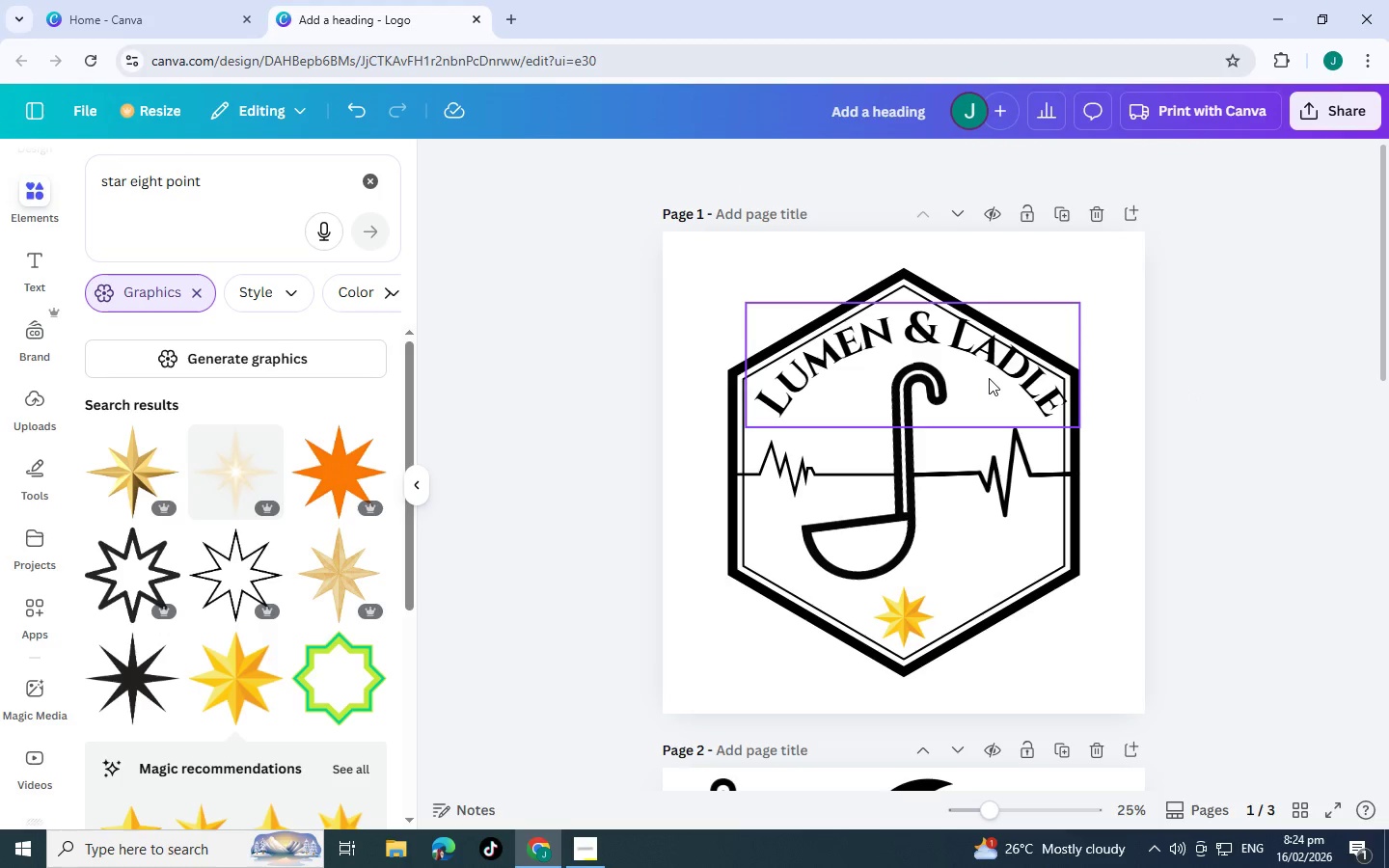 
left_click_drag(start_coordinate=[991, 374], to_coordinate=[984, 379])
 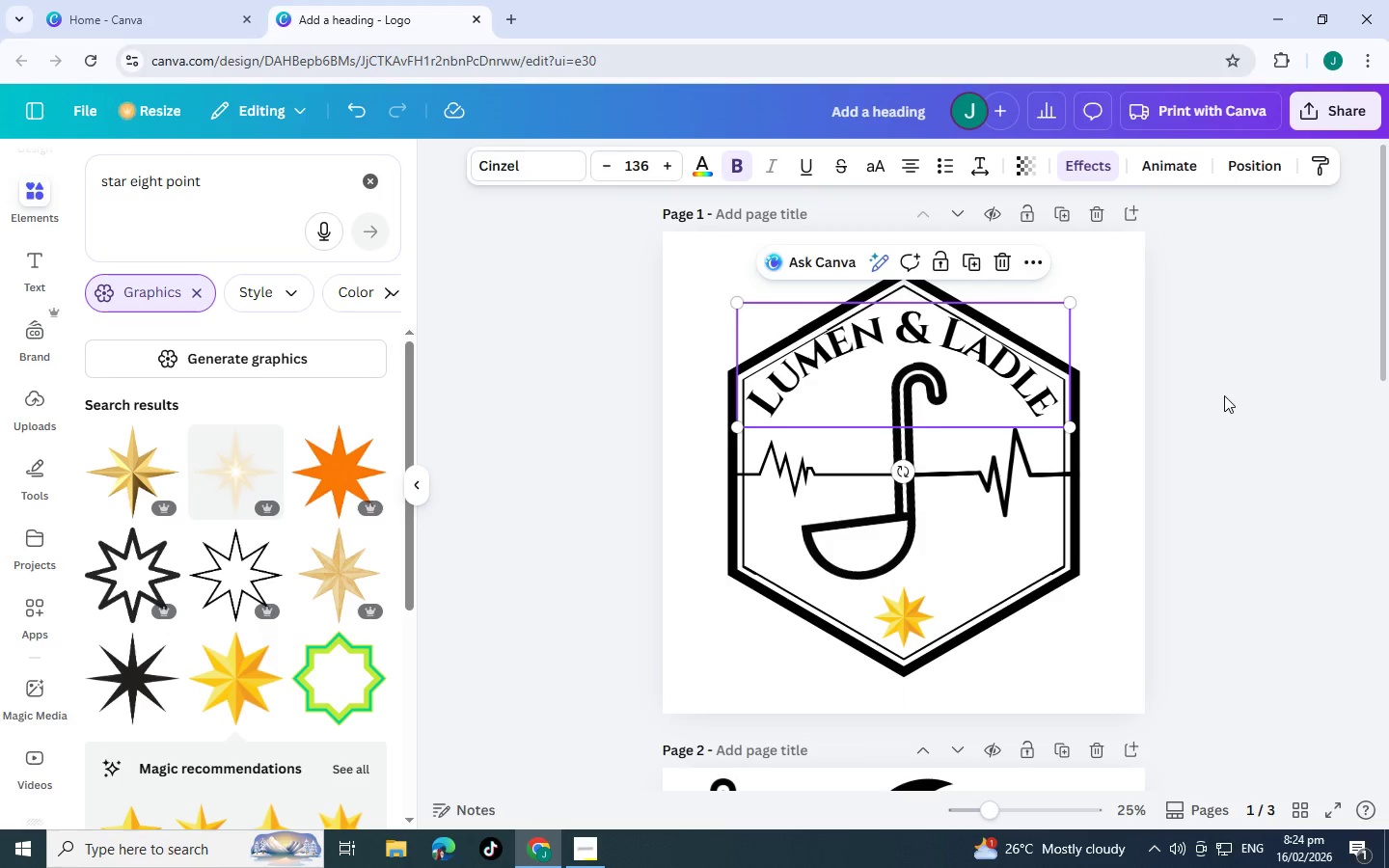 
left_click([1224, 395])
 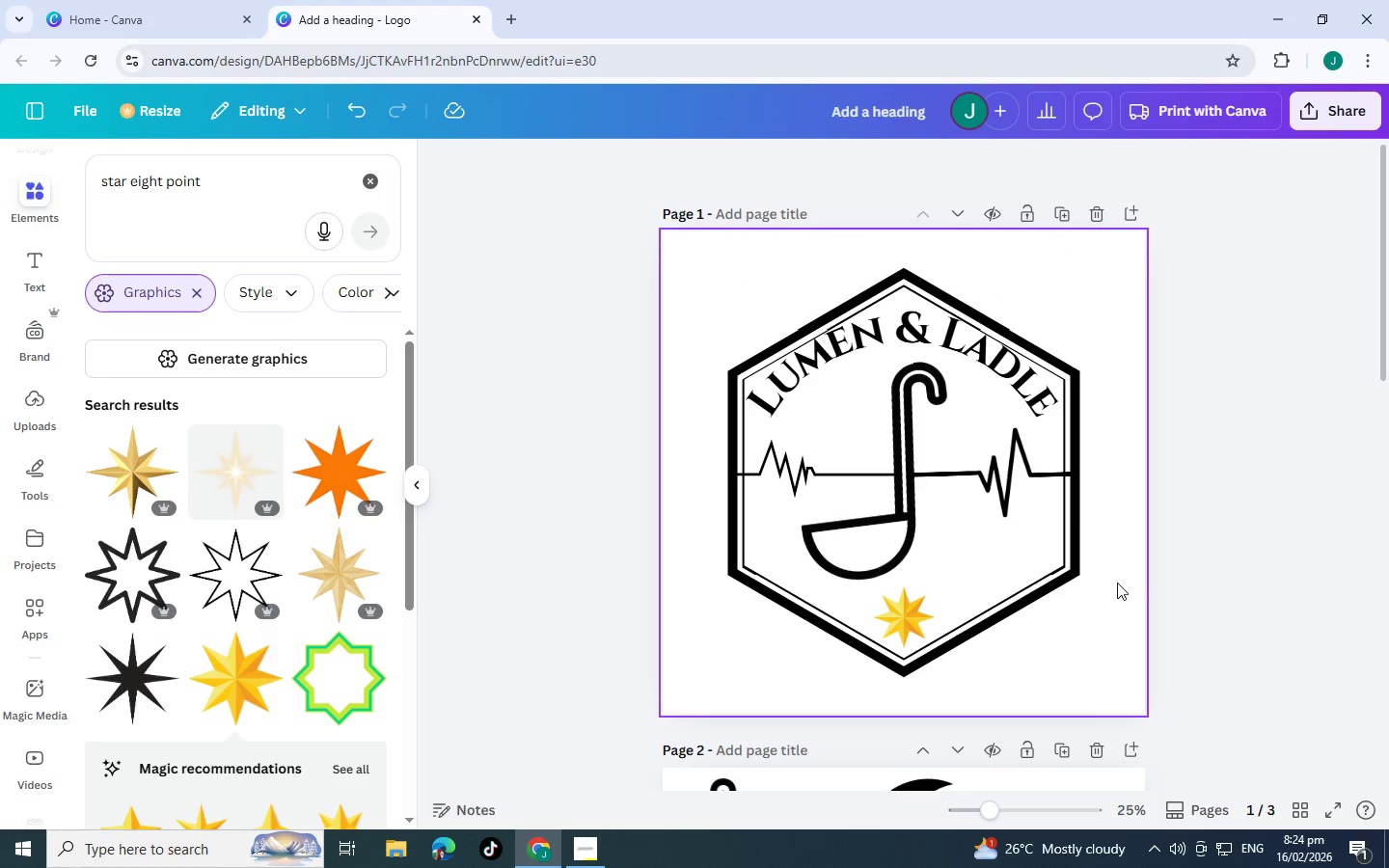 
scroll: coordinate [837, 582], scroll_direction: down, amount: 13.0
 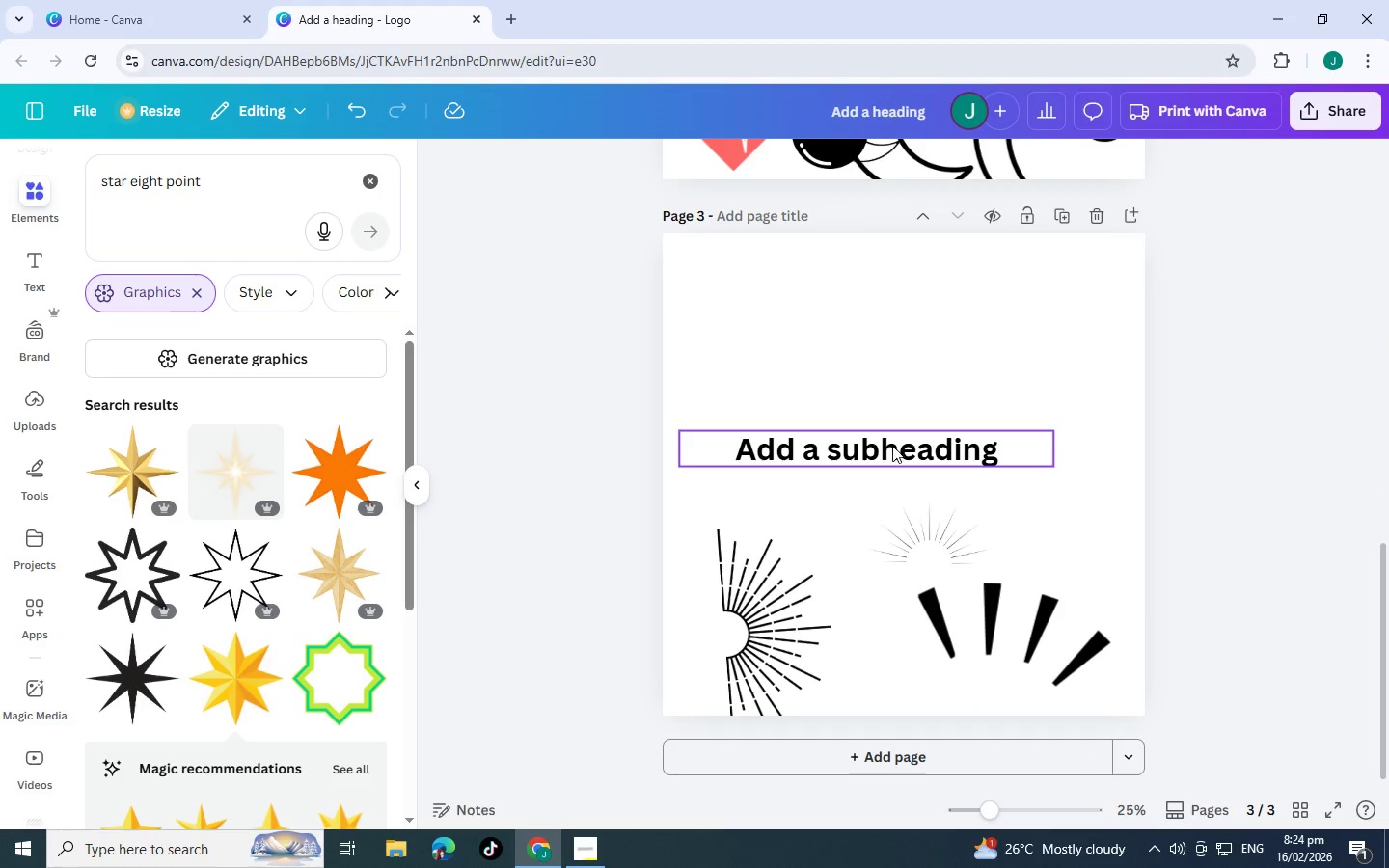 
left_click([892, 446])
 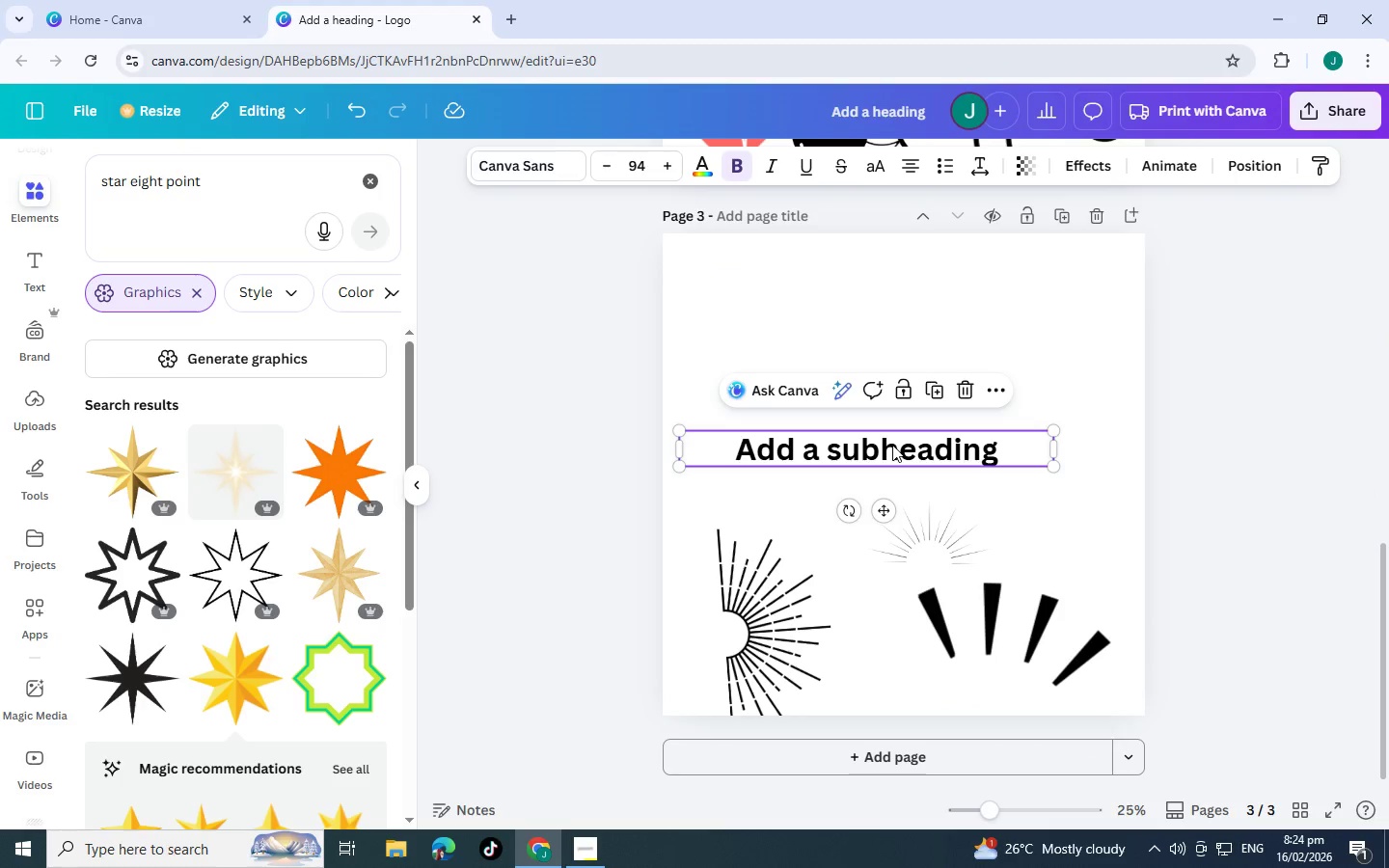 
left_click_drag(start_coordinate=[892, 445], to_coordinate=[937, 587])
 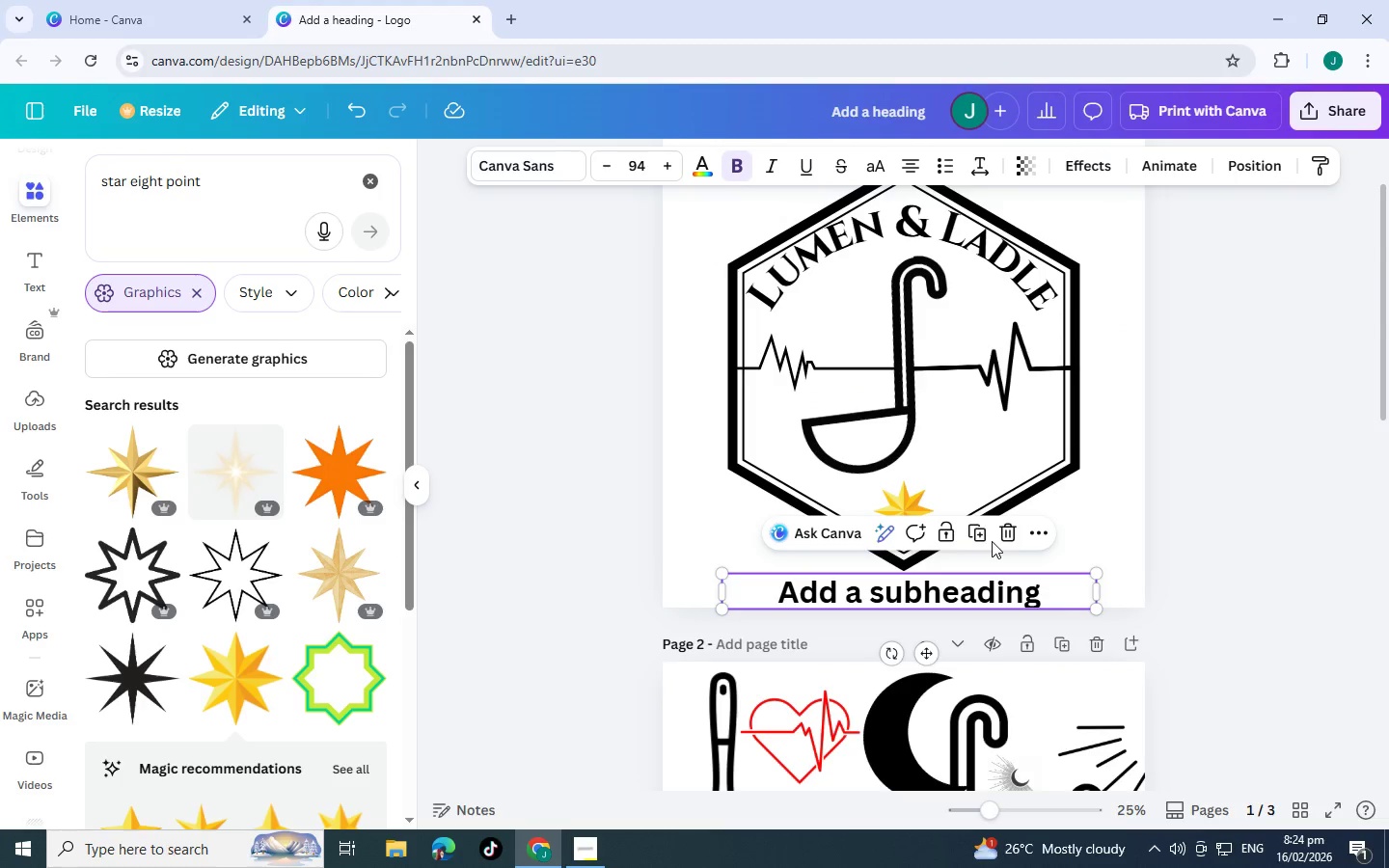 
scroll: coordinate [1071, 593], scroll_direction: up, amount: 13.0
 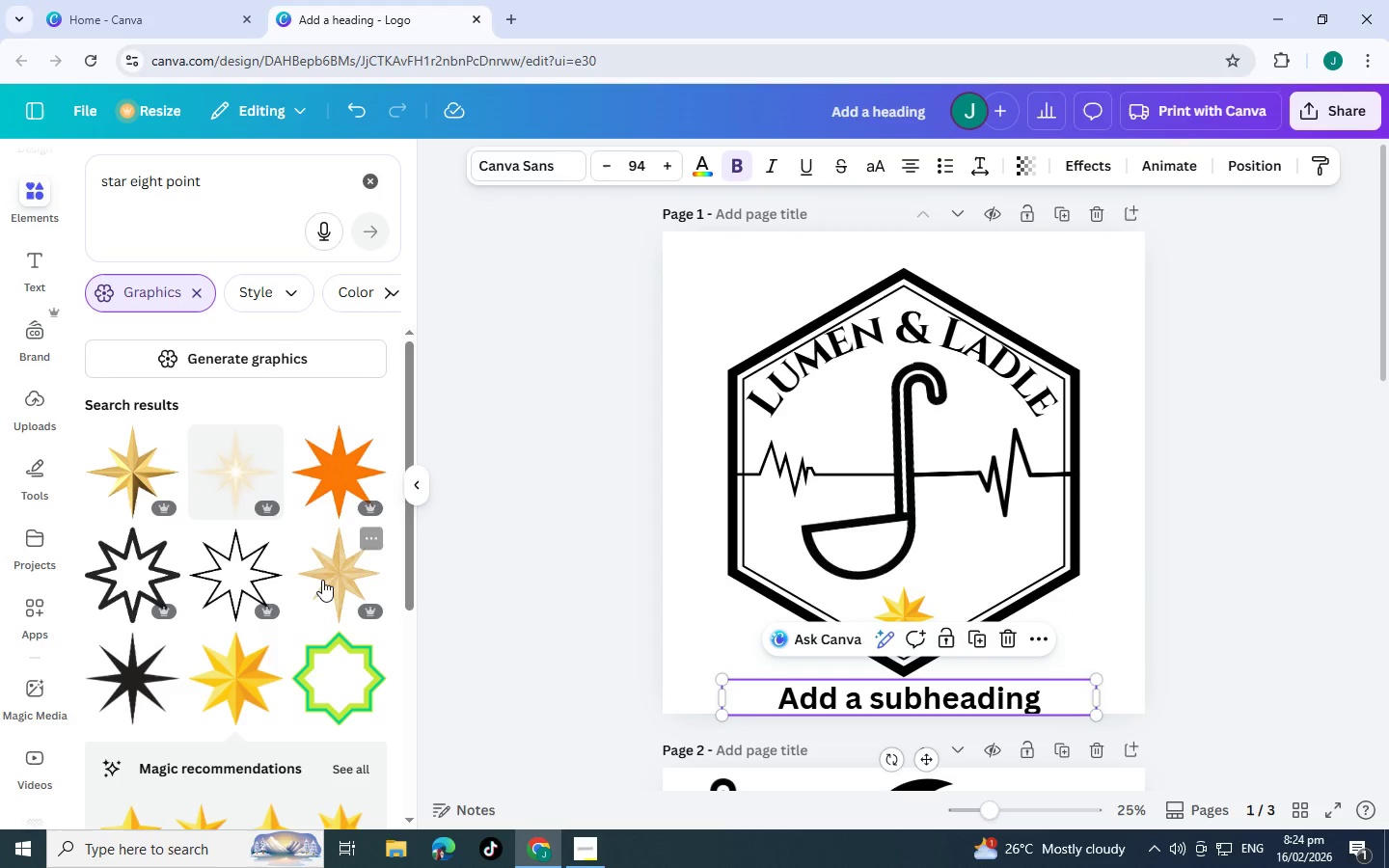 
scroll: coordinate [170, 583], scroll_direction: down, amount: 11.0
 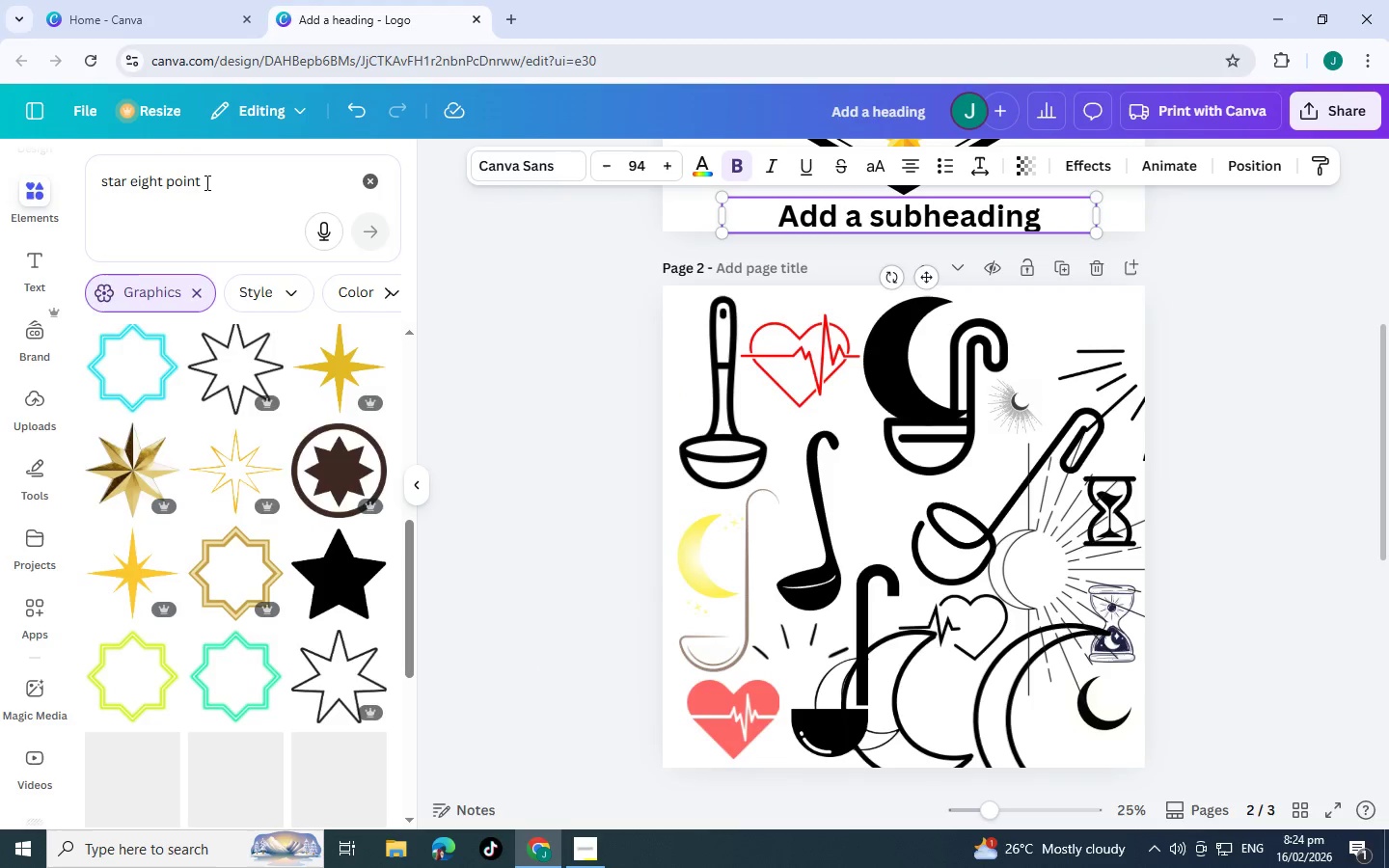 
left_click_drag(start_coordinate=[205, 182], to_coordinate=[48, 153])
 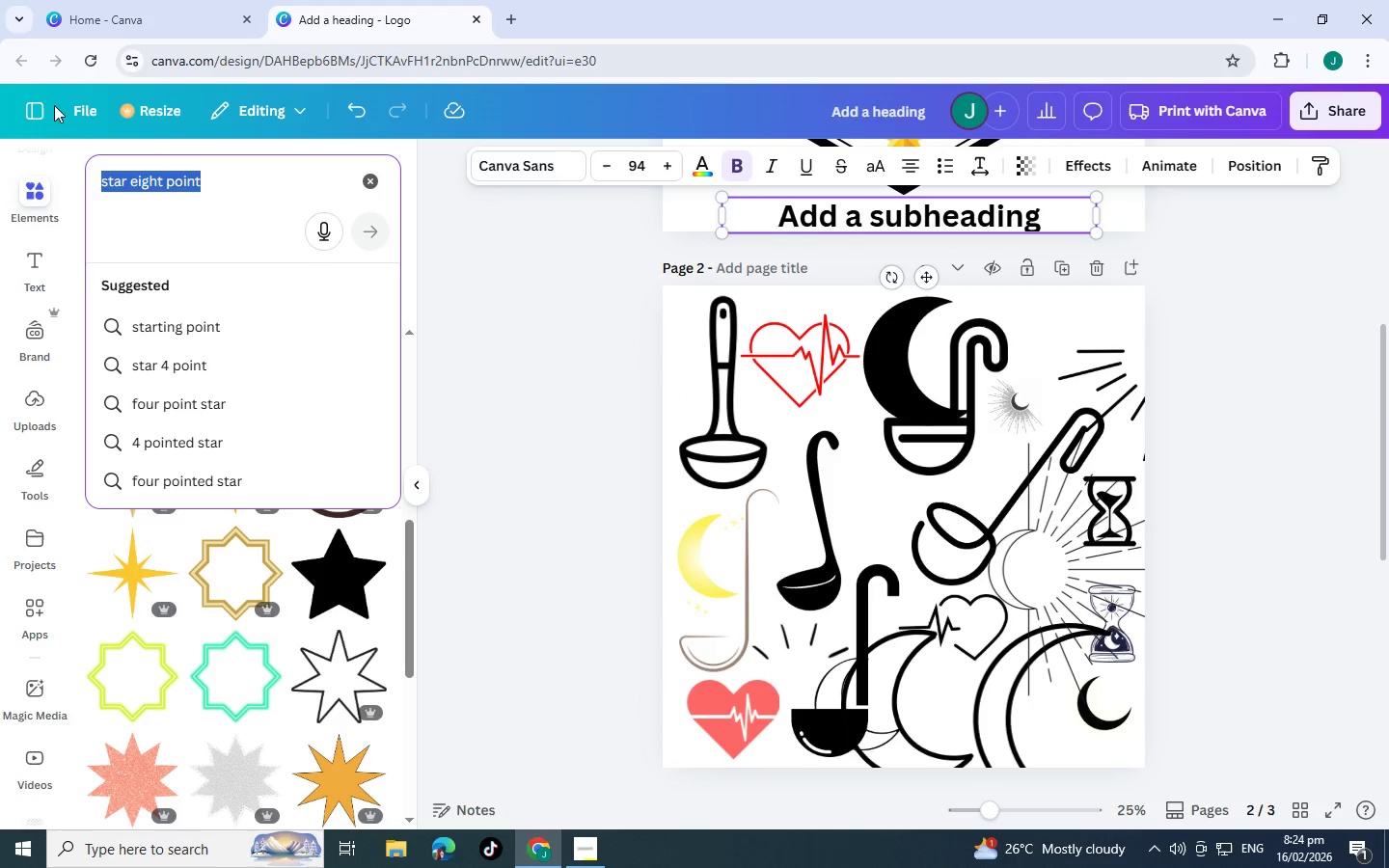 
type(badge)
 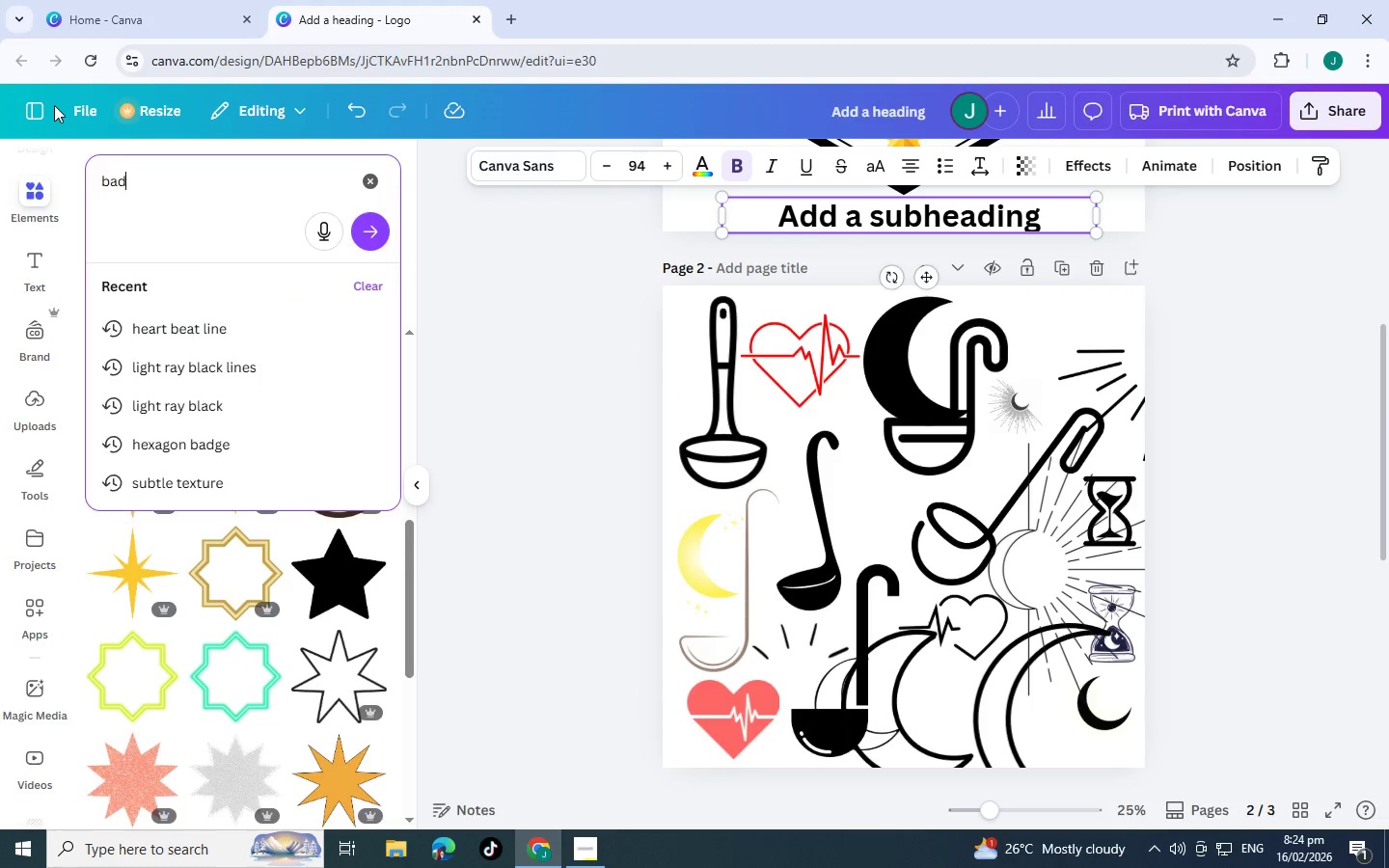 
key(Enter)
 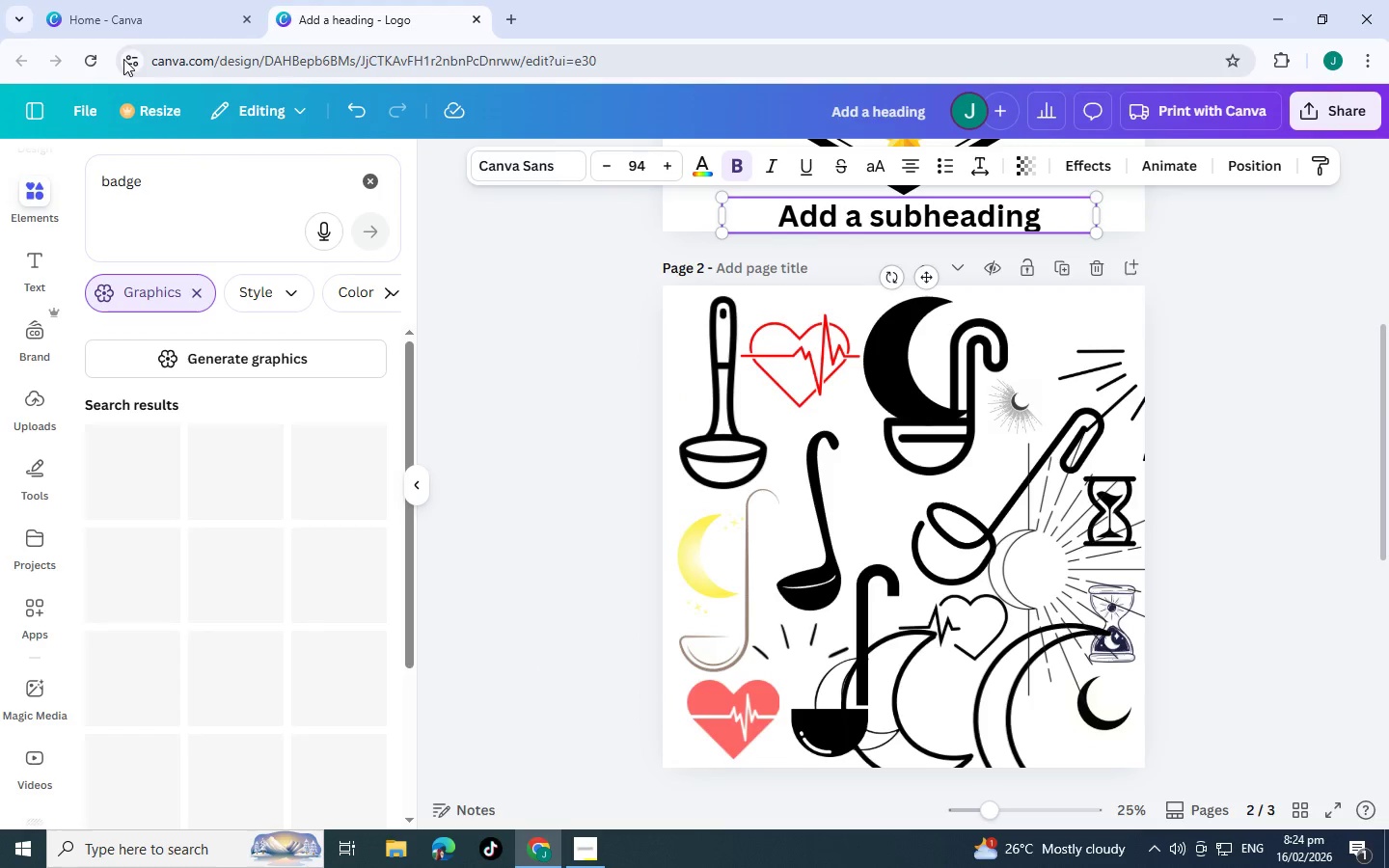 
mouse_move([161, 281])
 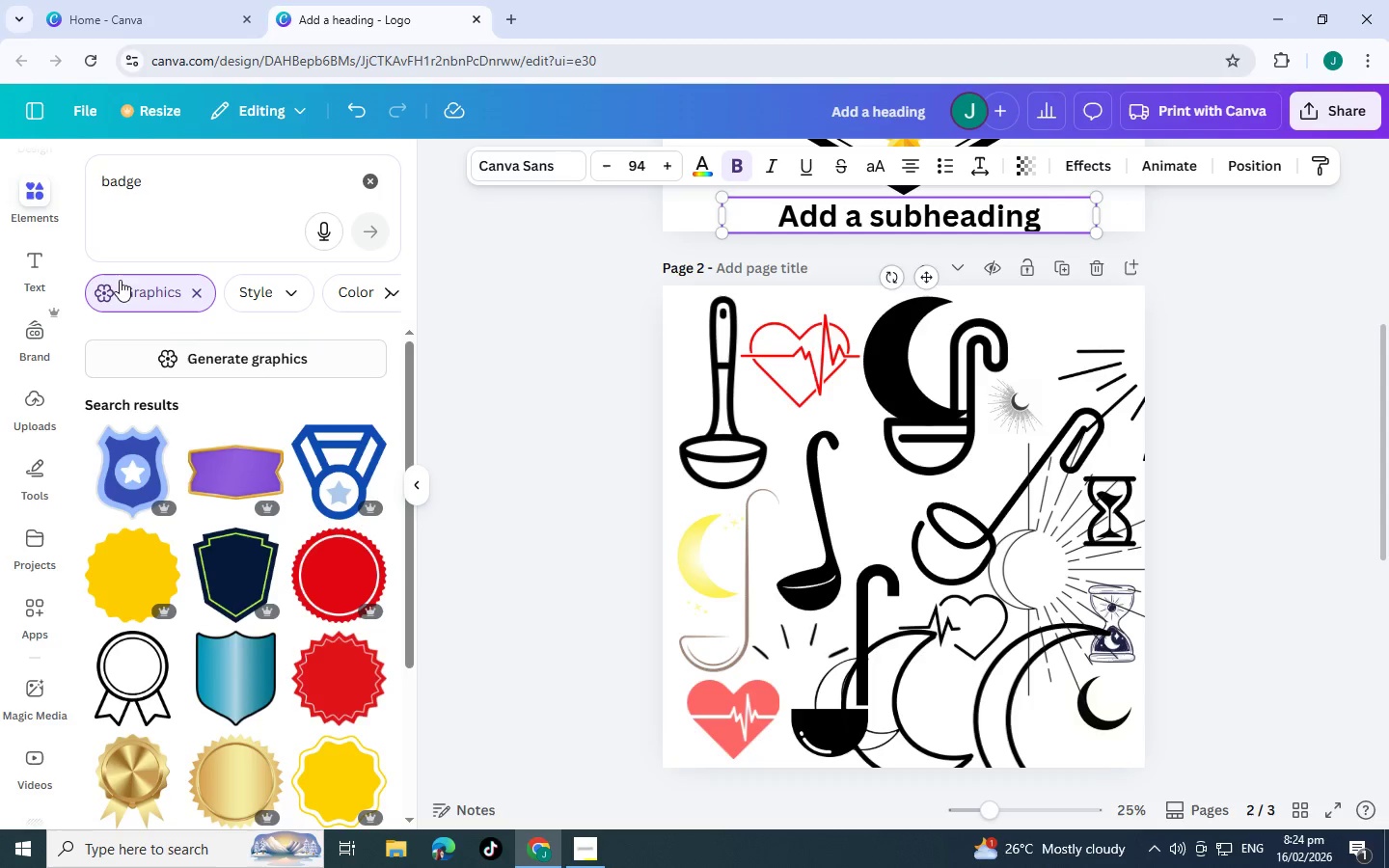 
scroll: coordinate [243, 494], scroll_direction: down, amount: 8.0
 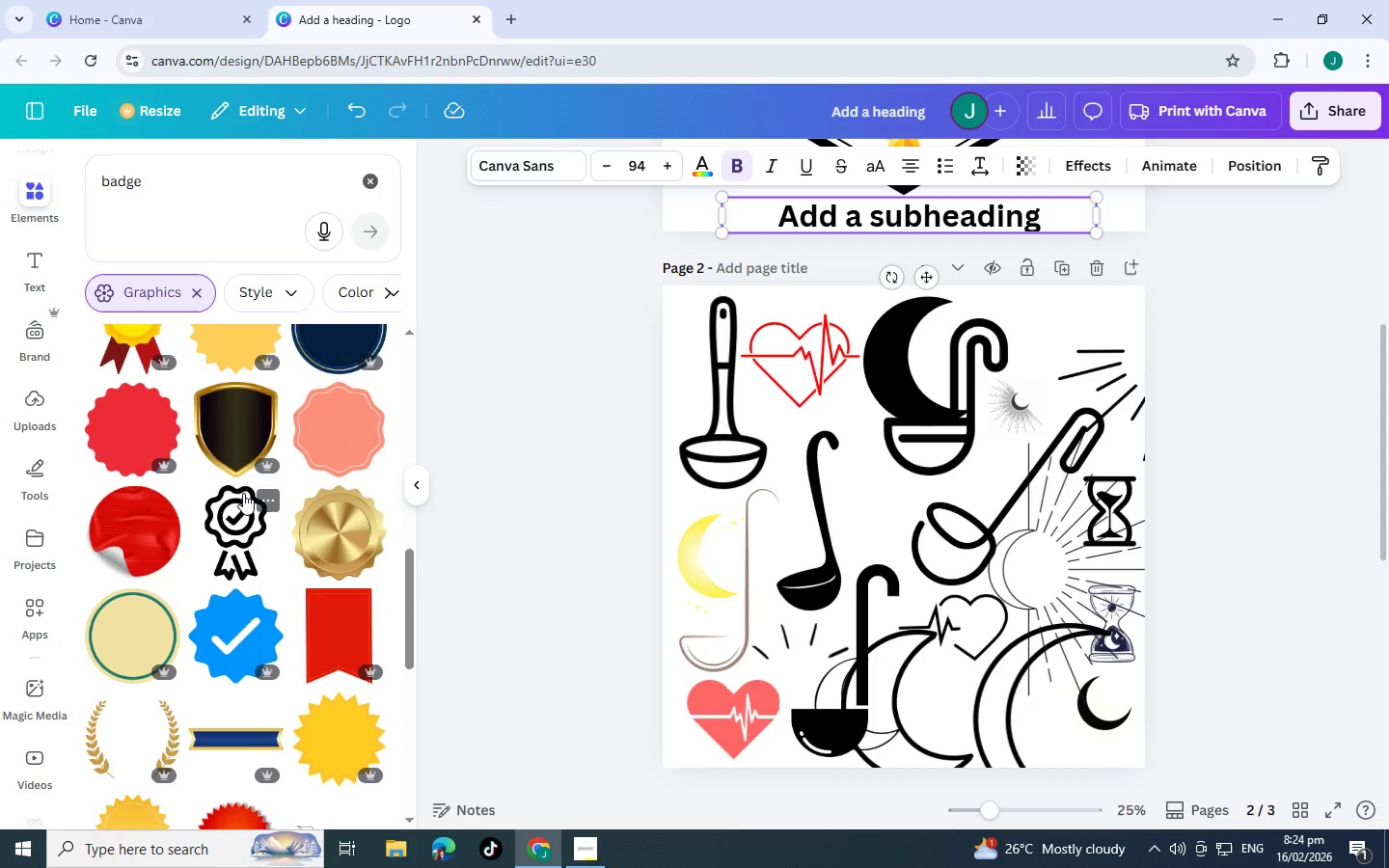 
wait(10.27)
 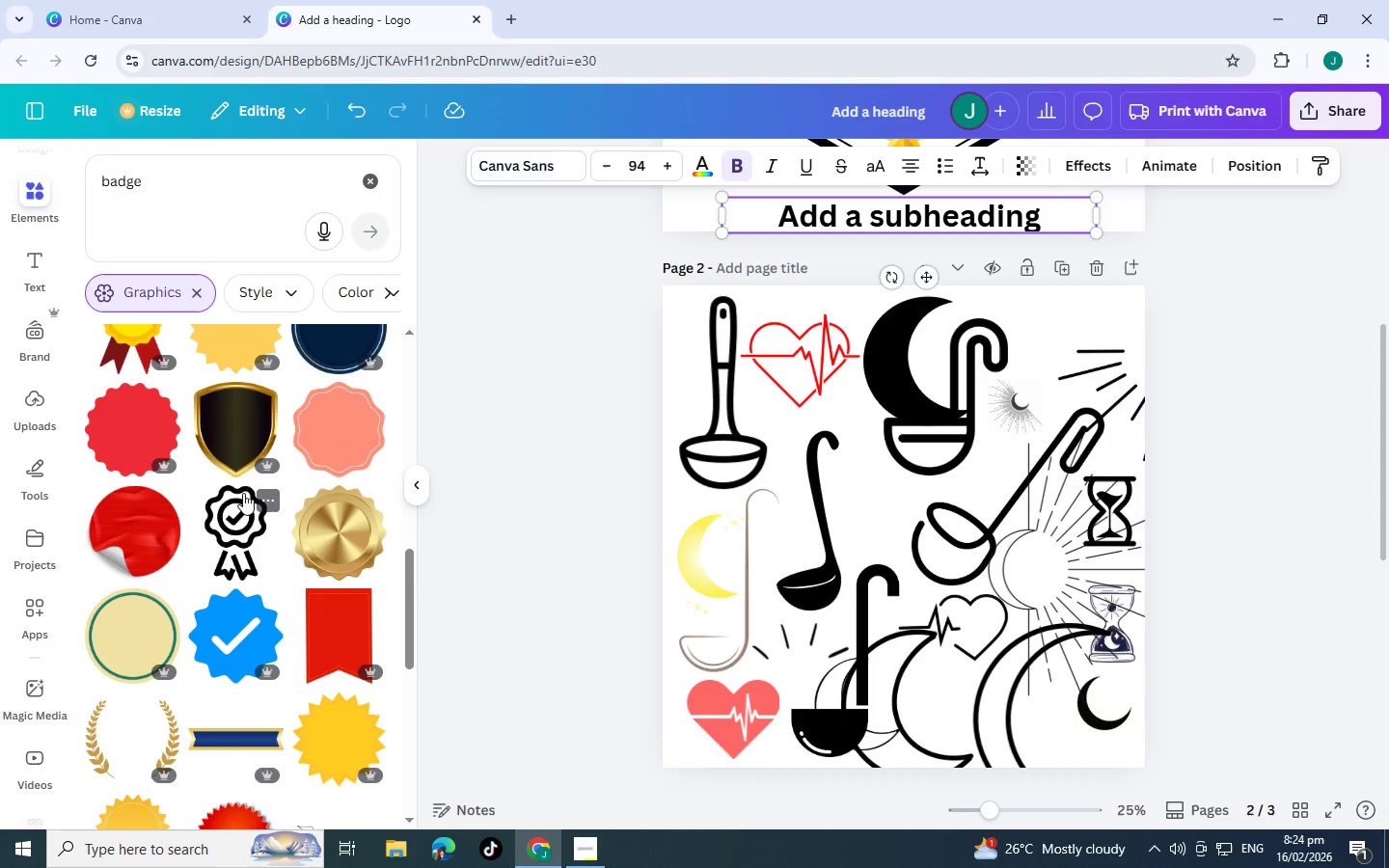 
scroll: coordinate [238, 500], scroll_direction: down, amount: 5.0
 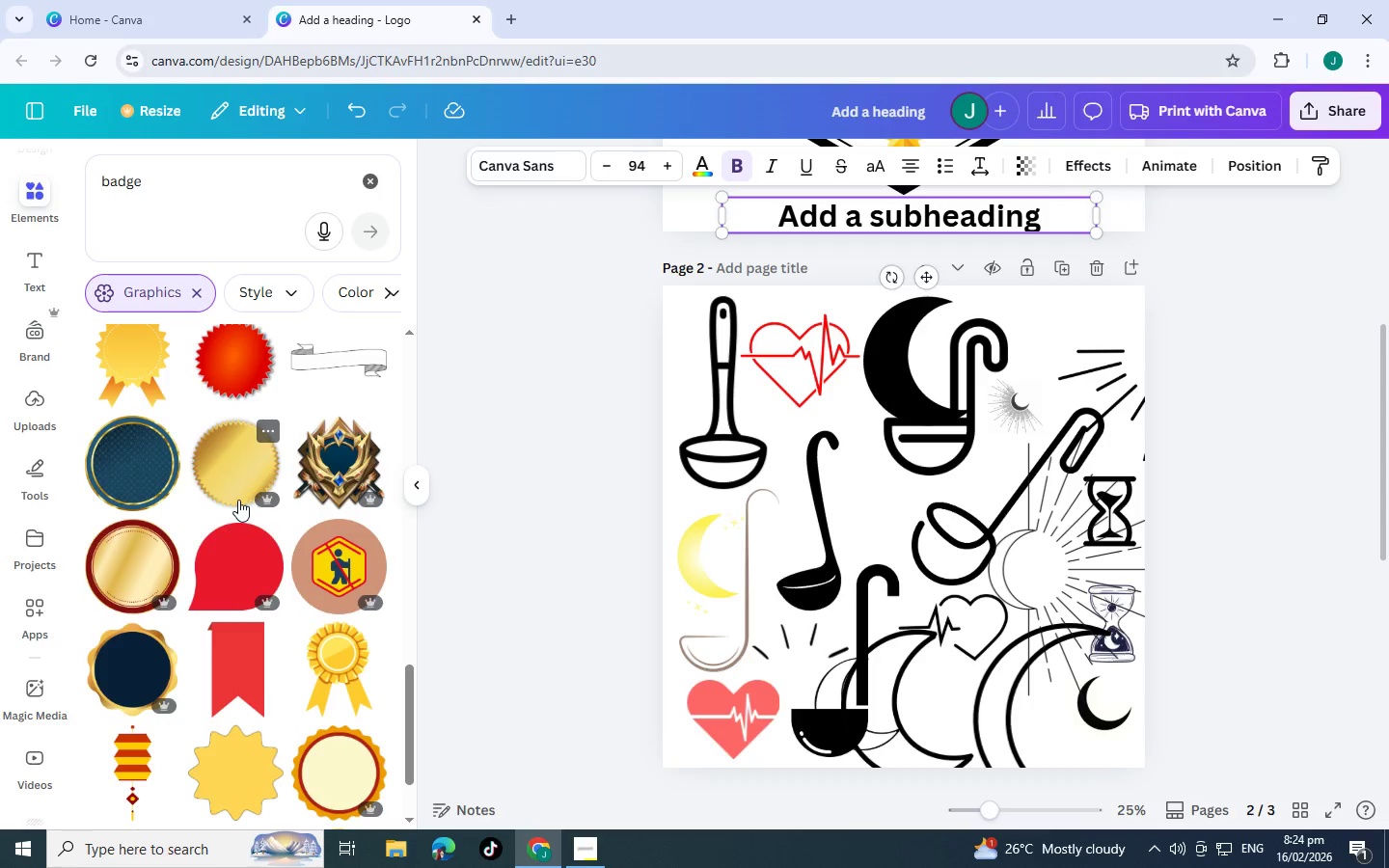 
scroll: coordinate [238, 491], scroll_direction: down, amount: 5.0
 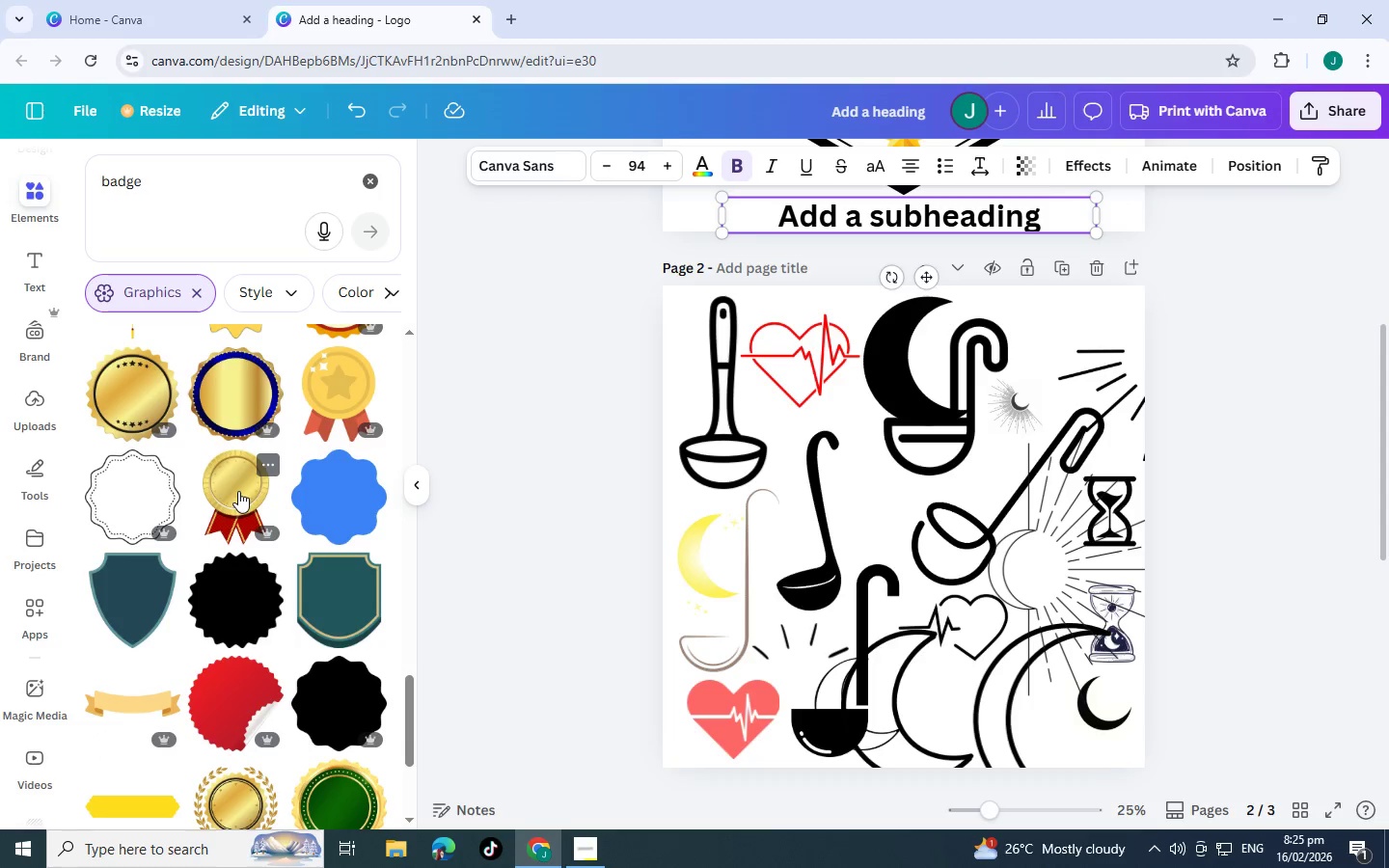 
scroll: coordinate [238, 491], scroll_direction: down, amount: 5.0
 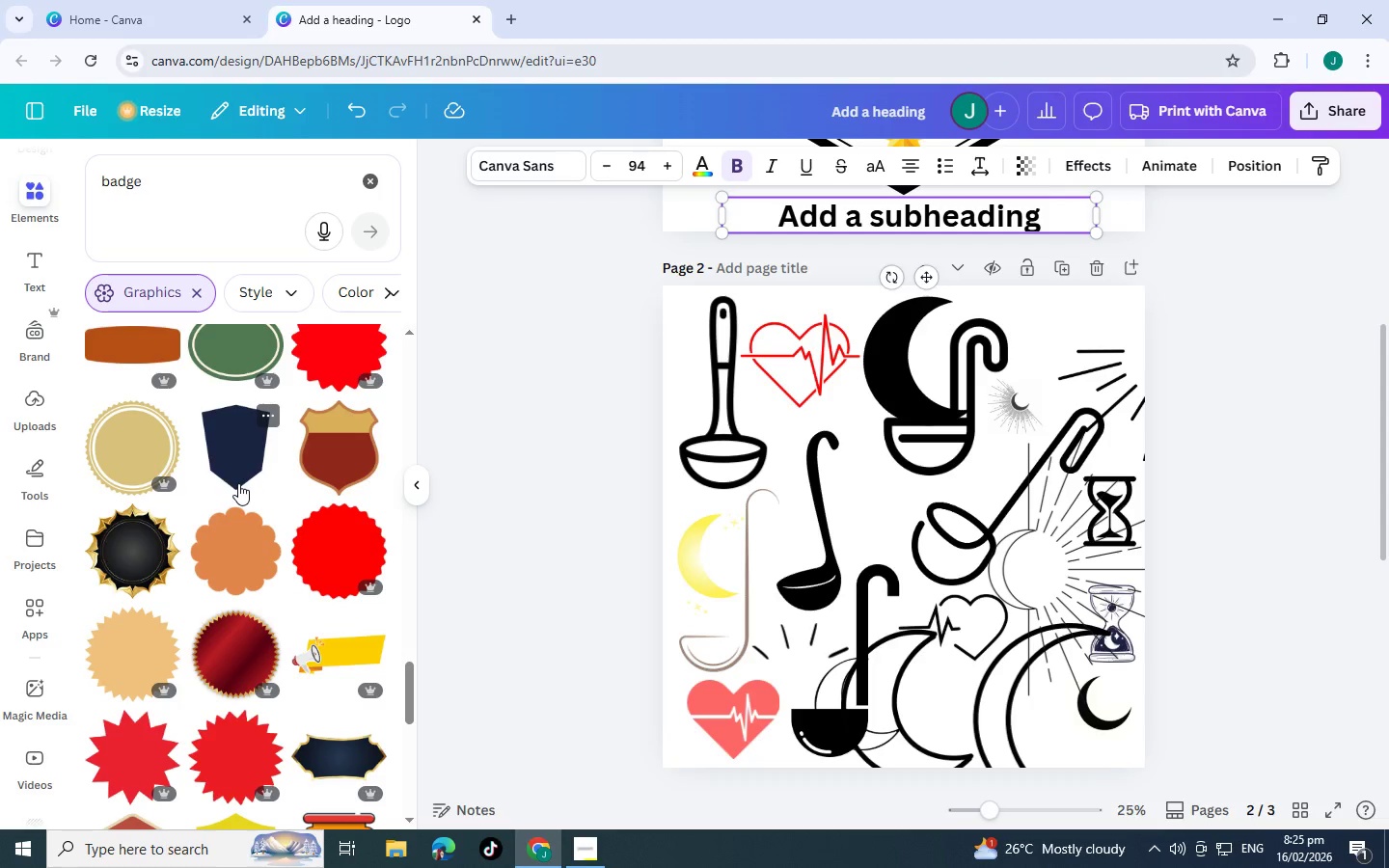 
scroll: coordinate [238, 457], scroll_direction: down, amount: 6.0
 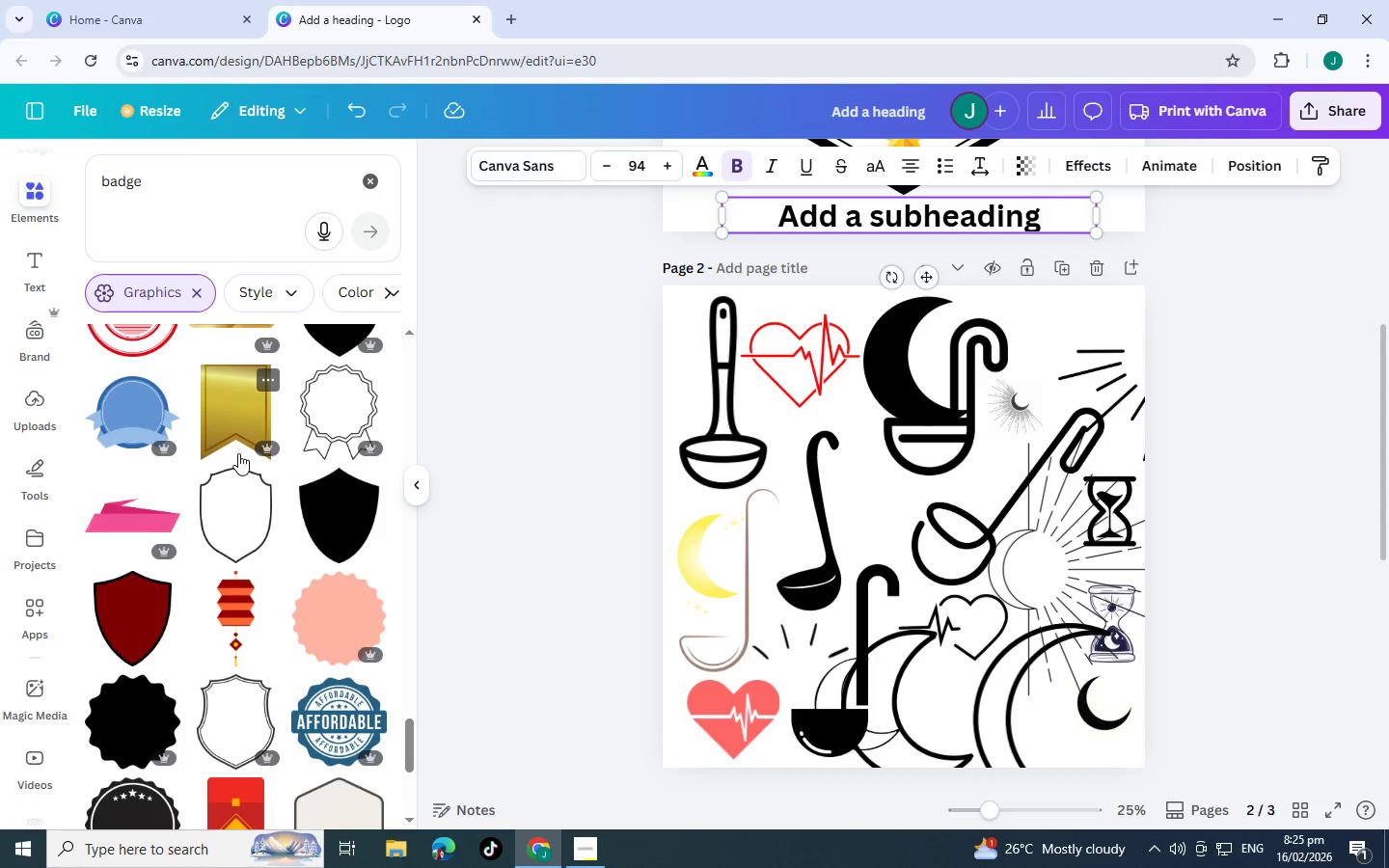 
scroll: coordinate [237, 436], scroll_direction: down, amount: 8.0
 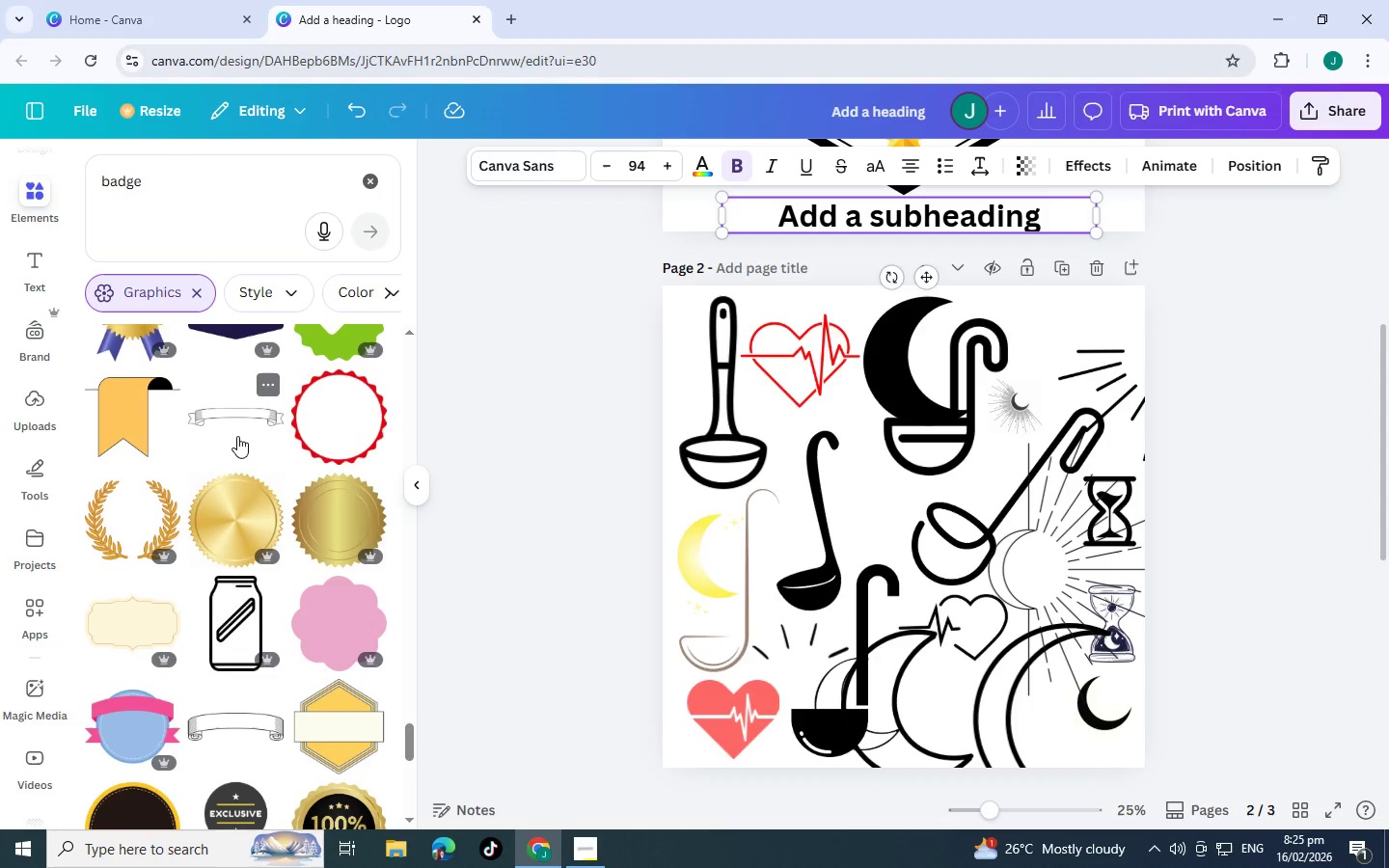 
scroll: coordinate [169, 431], scroll_direction: down, amount: 7.0
 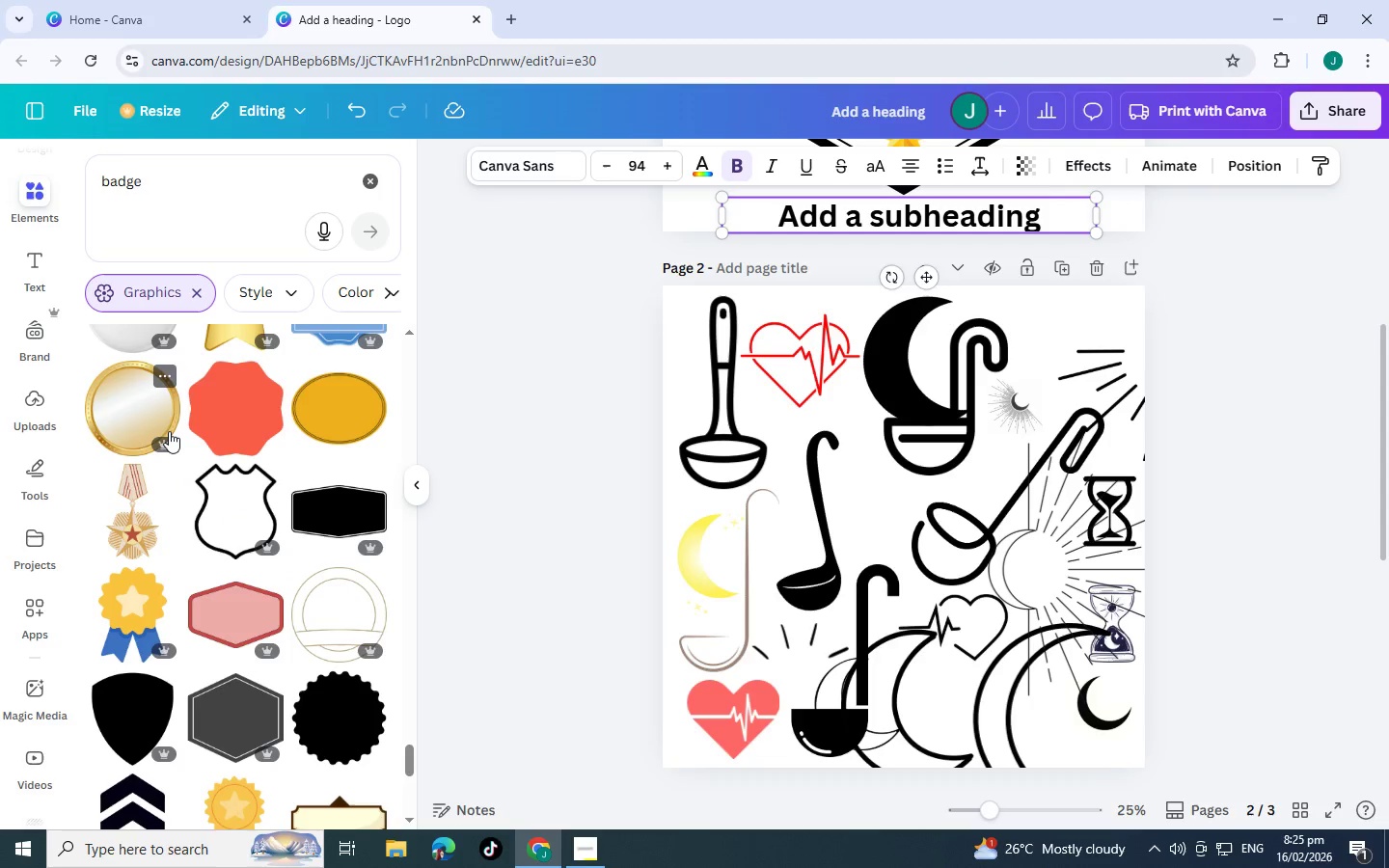 
scroll: coordinate [195, 504], scroll_direction: down, amount: 6.0
 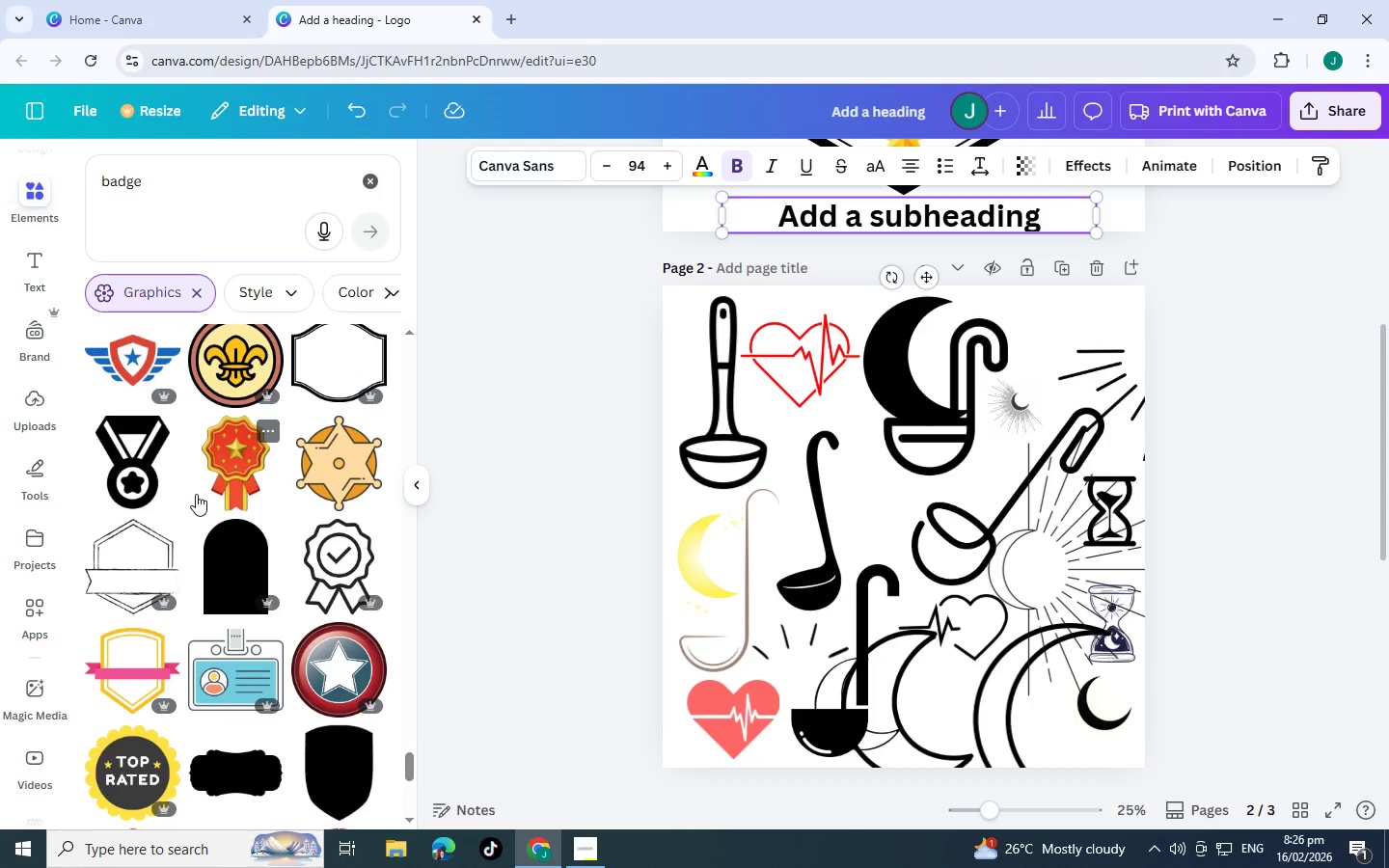 
scroll: coordinate [194, 494], scroll_direction: down, amount: 5.0
 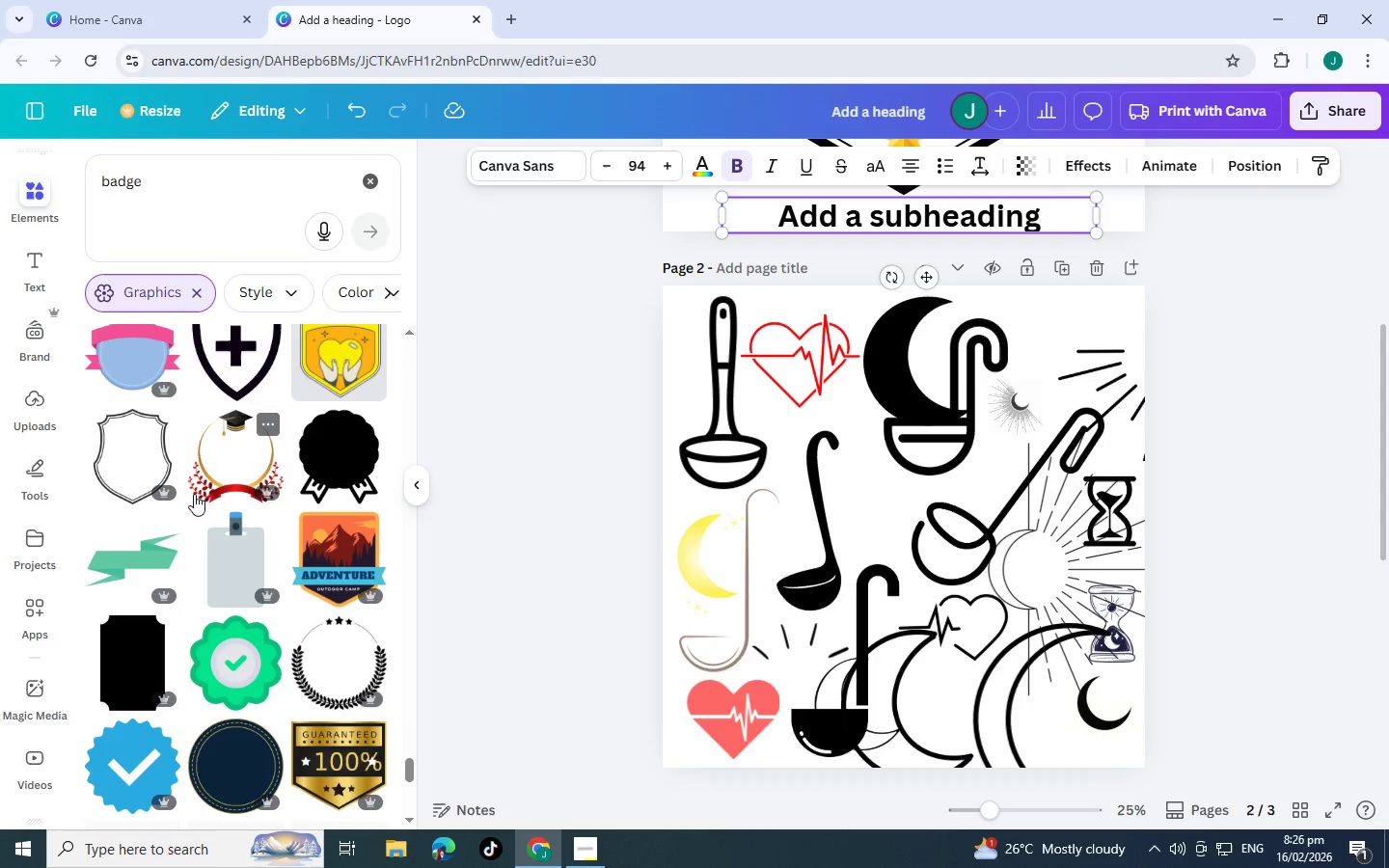 
scroll: coordinate [192, 502], scroll_direction: down, amount: 5.0
 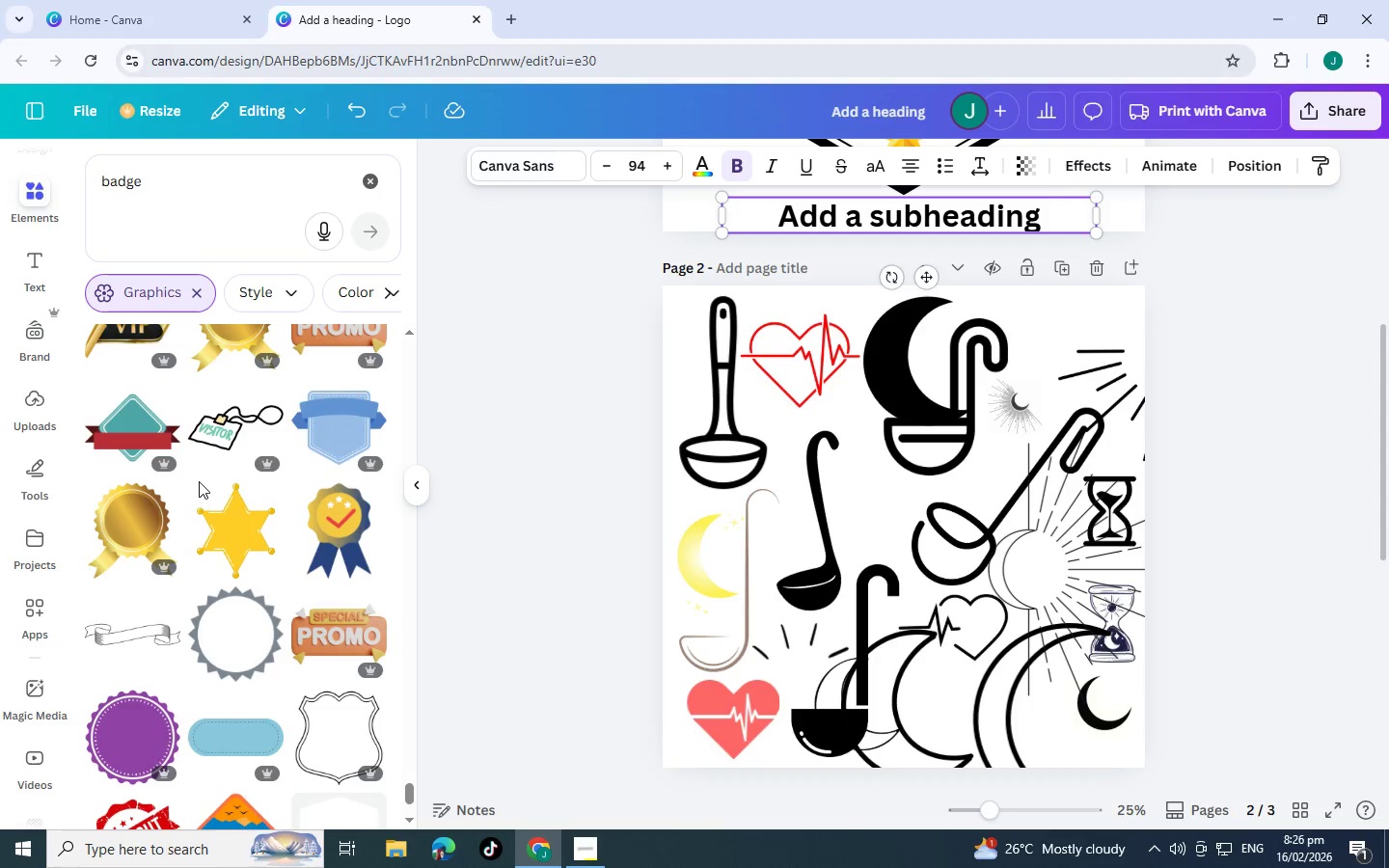 
scroll: coordinate [166, 533], scroll_direction: down, amount: 6.0
 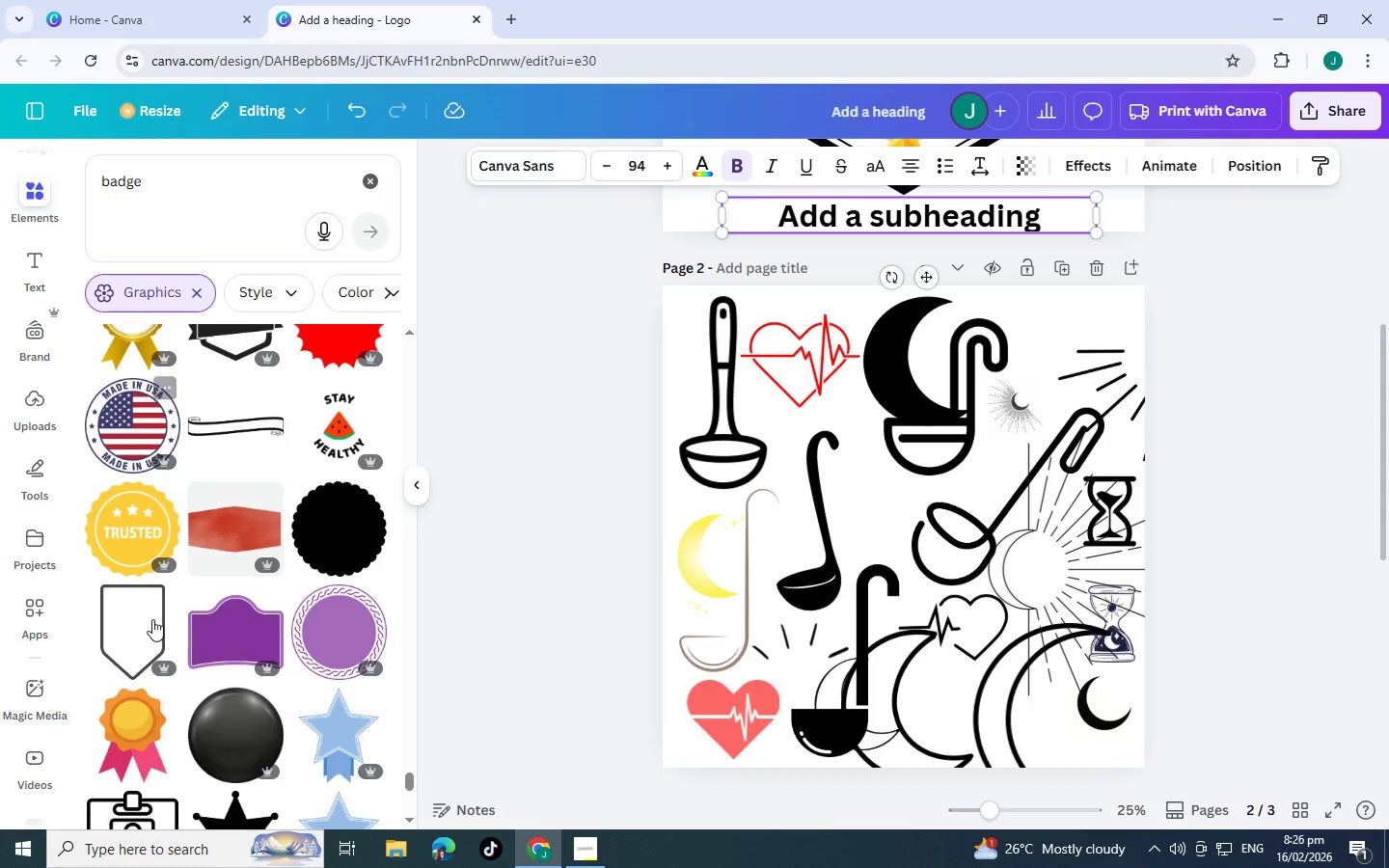 
scroll: coordinate [222, 615], scroll_direction: down, amount: 6.0
 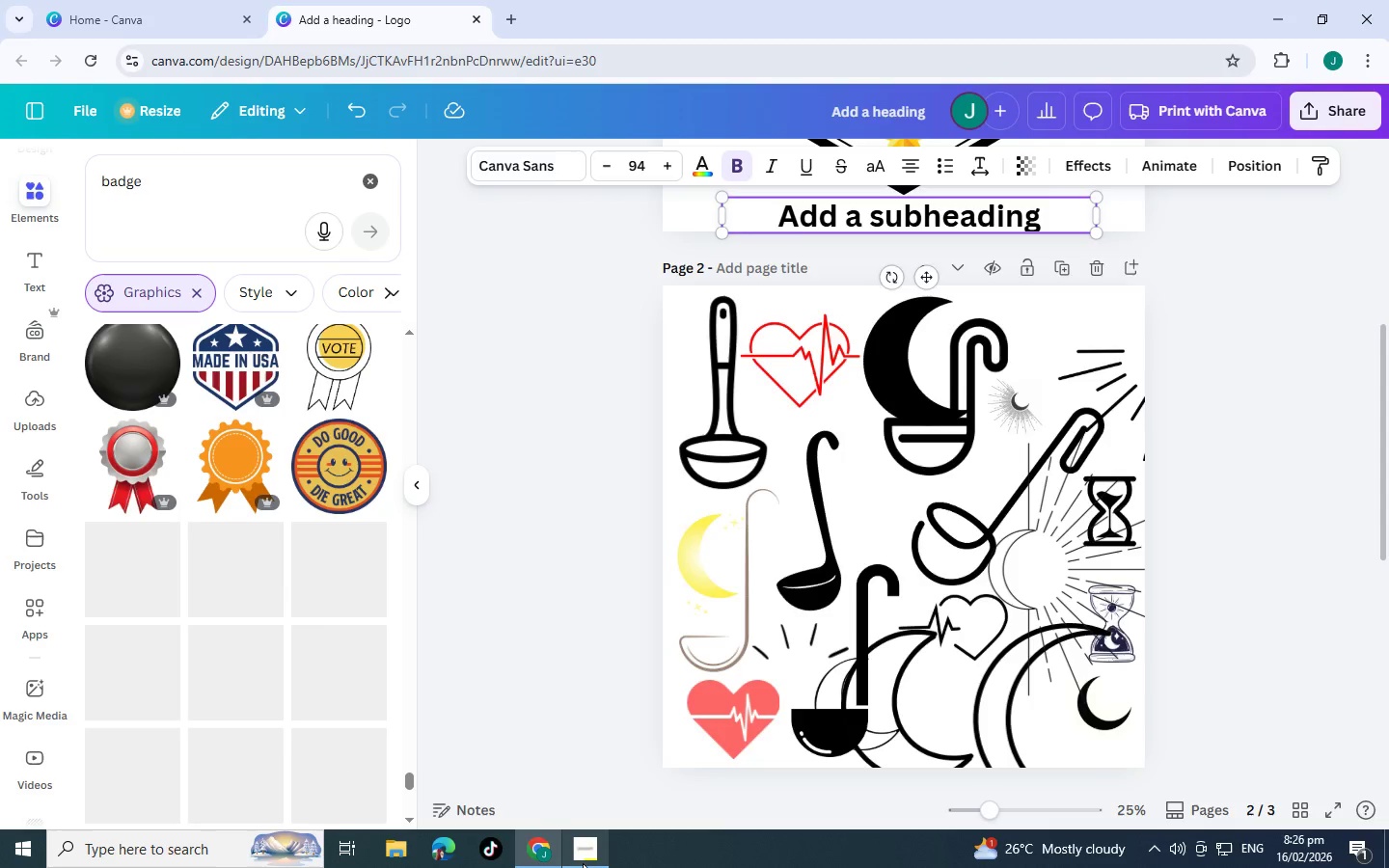 
left_click([583, 863])